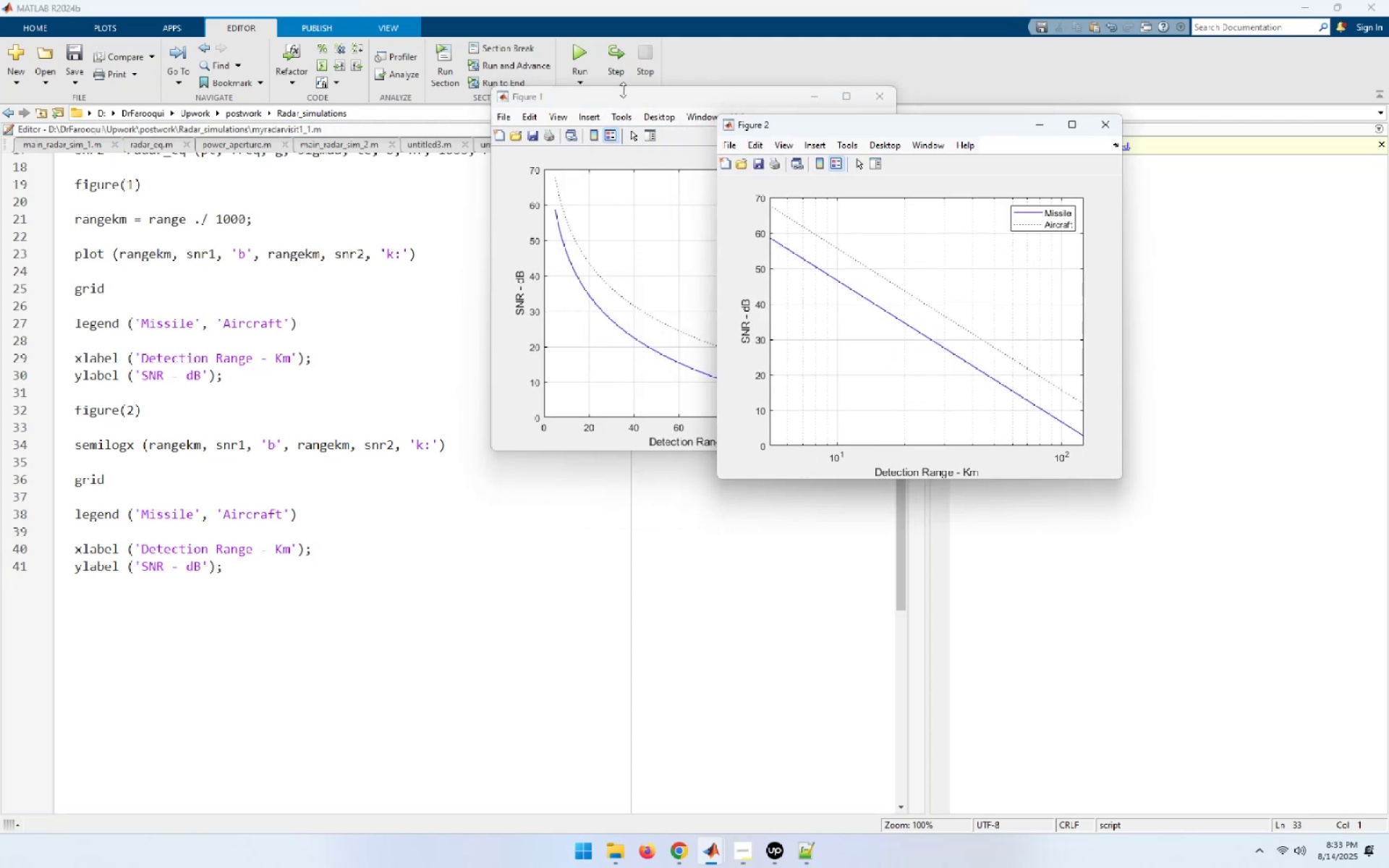 
left_click_drag(start_coordinate=[620, 93], to_coordinate=[349, 142])
 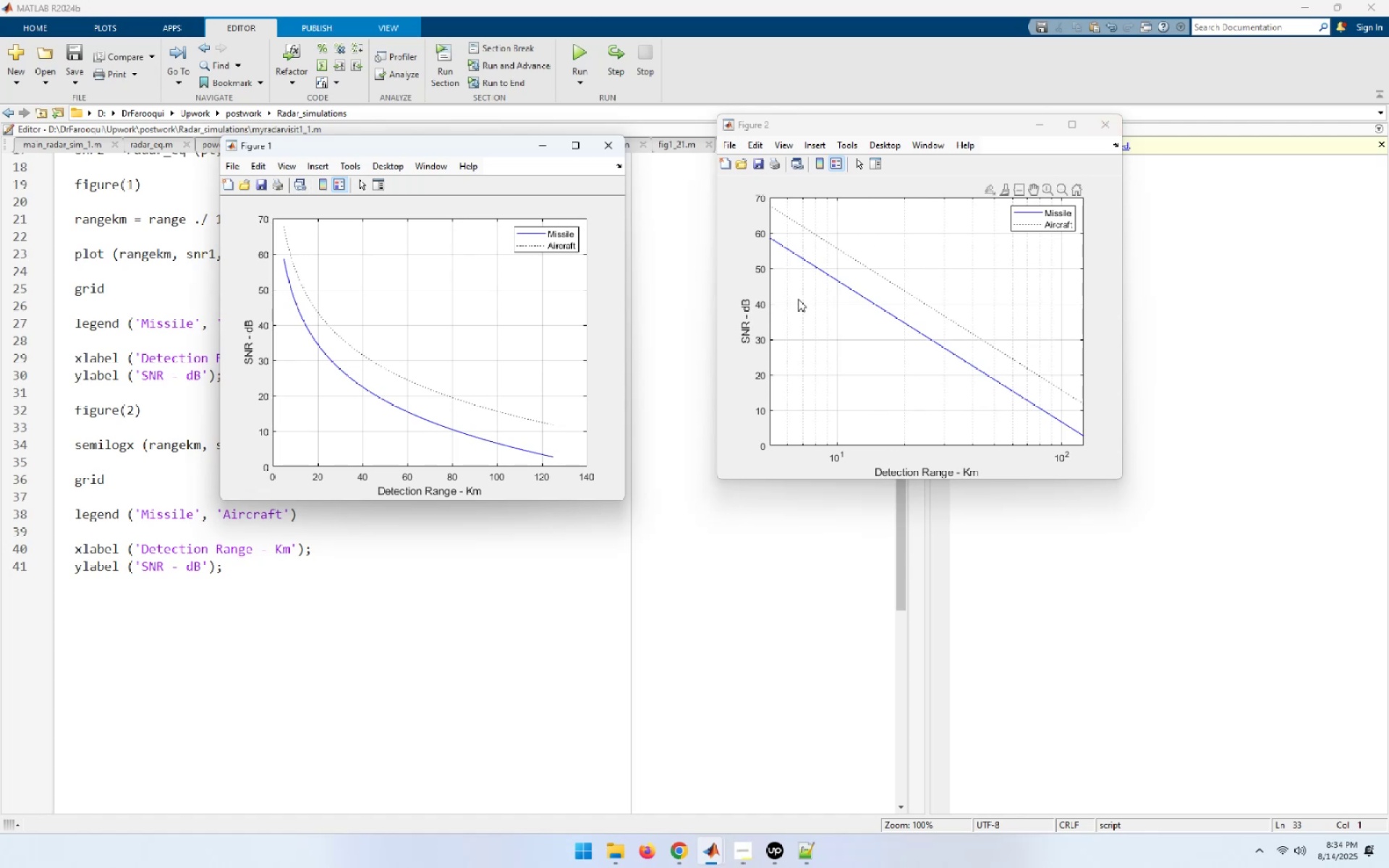 
wait(52.3)
 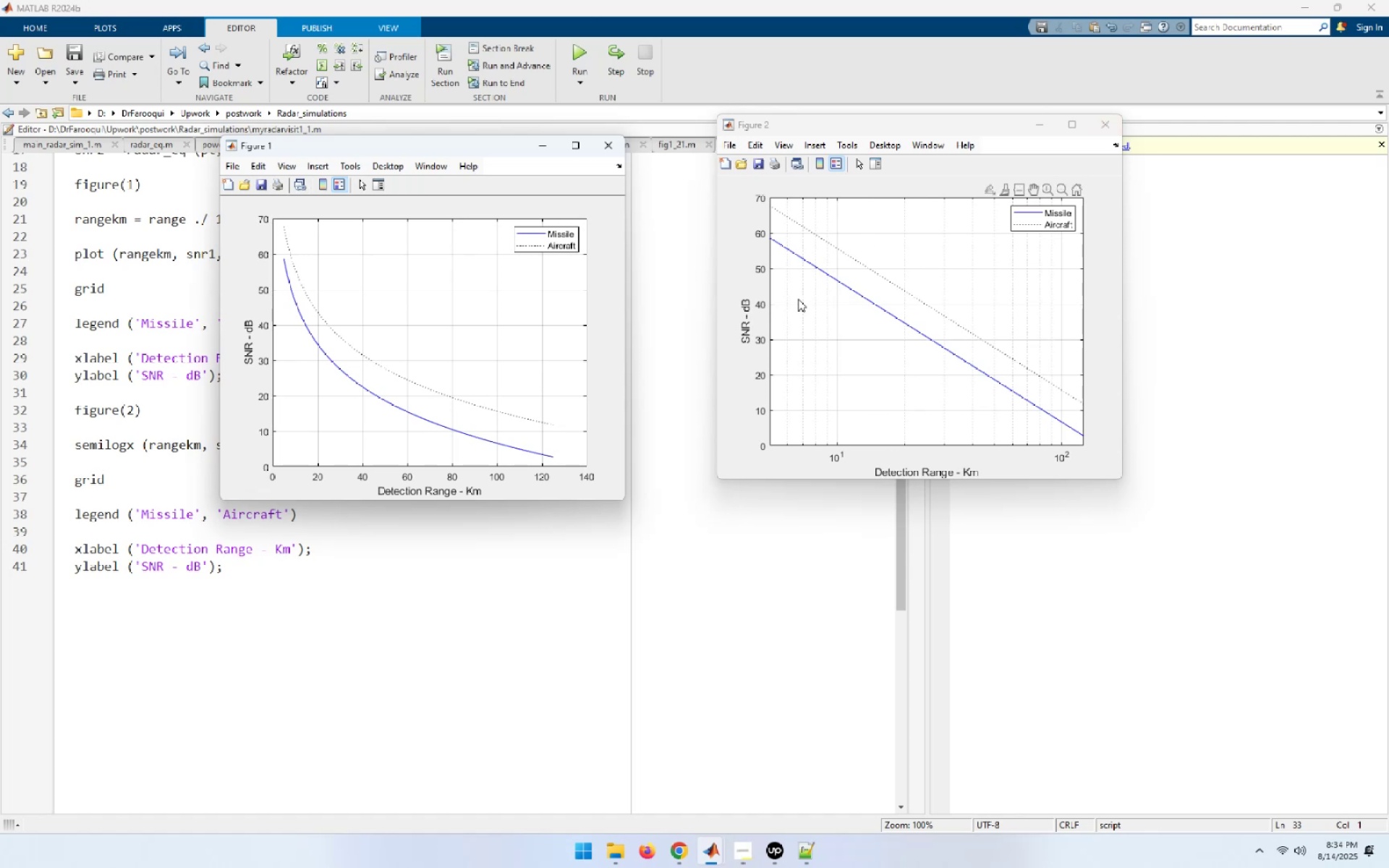 
left_click([1110, 127])
 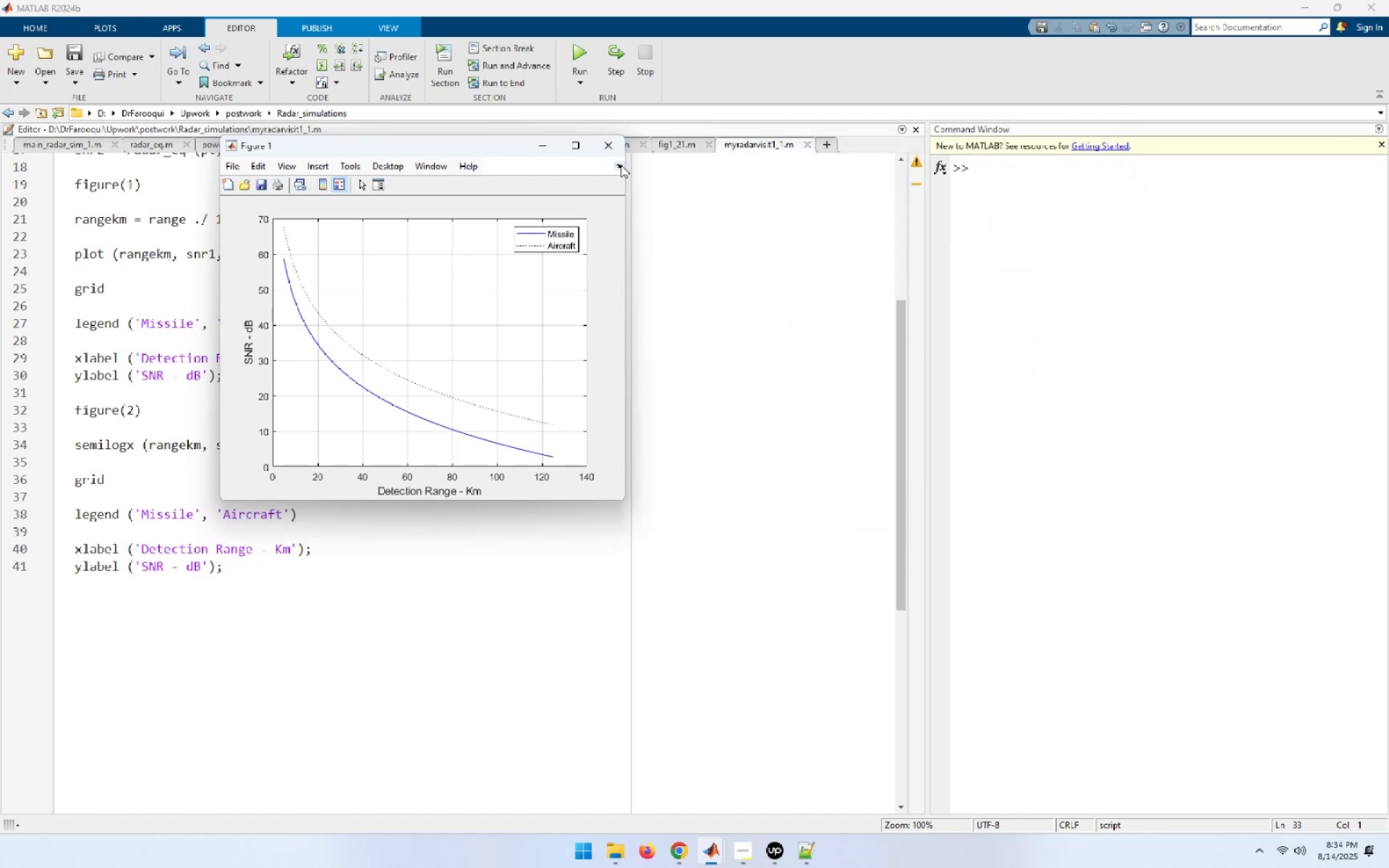 
left_click([607, 144])
 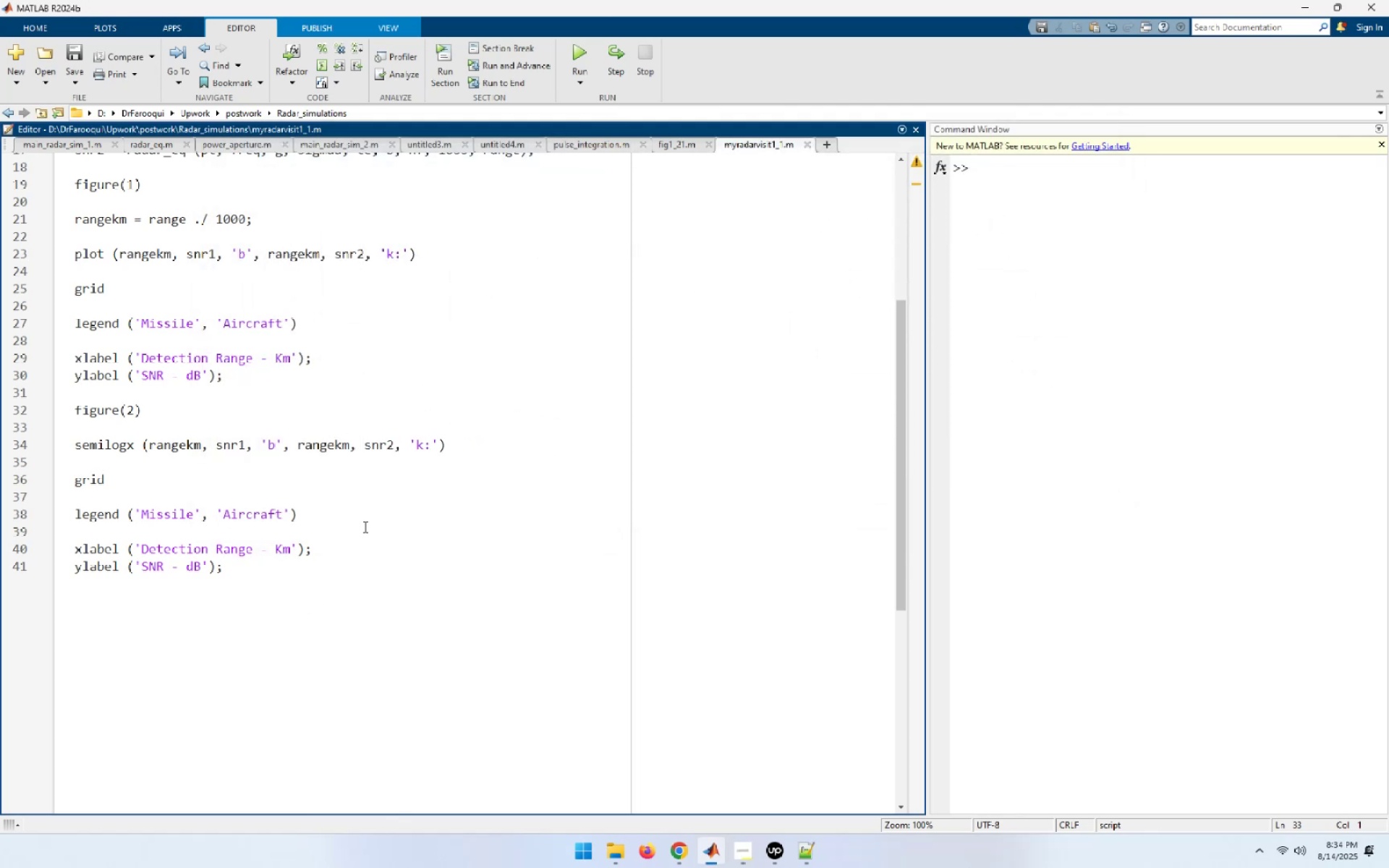 
wait(6.53)
 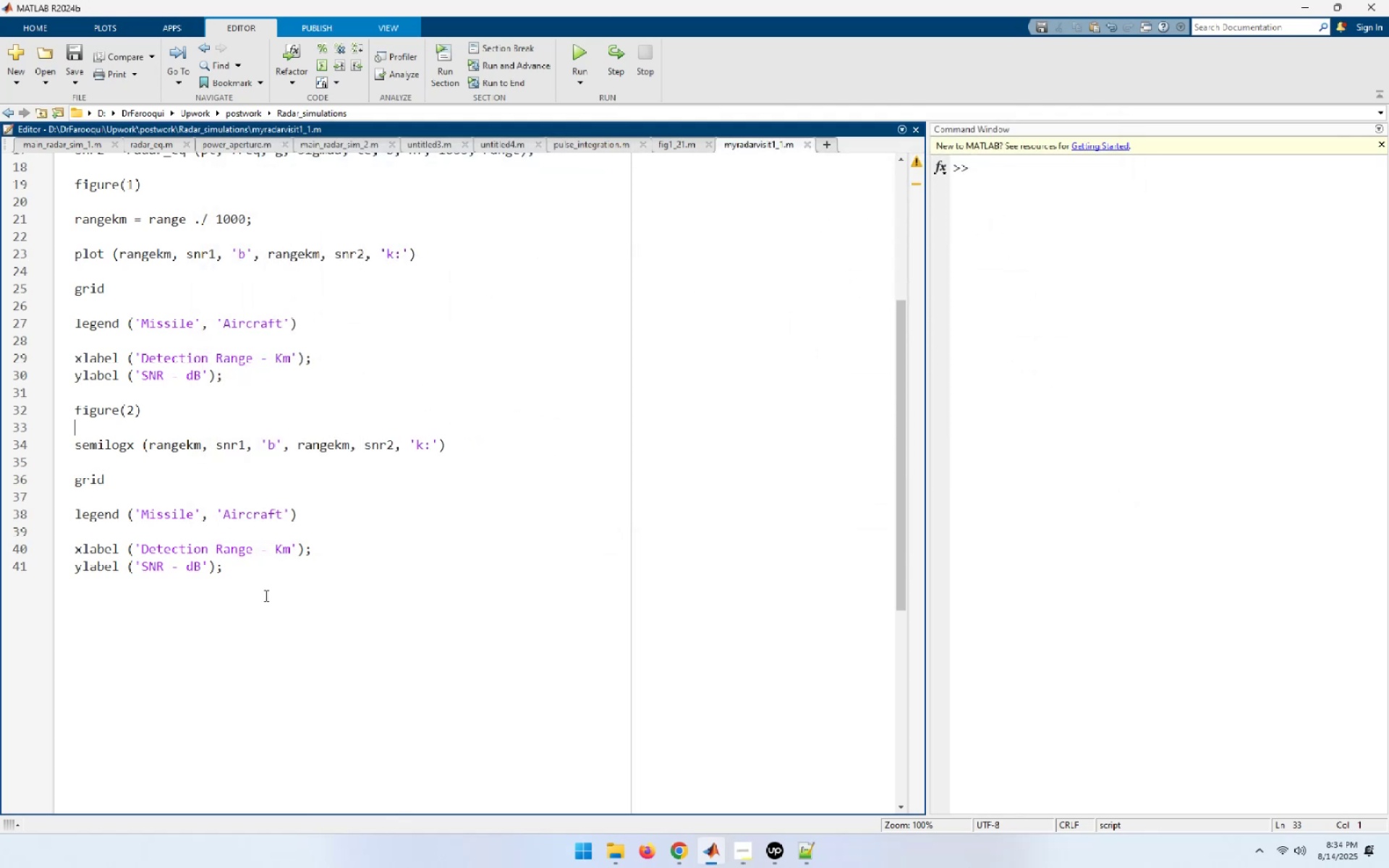 
left_click([69, 52])
 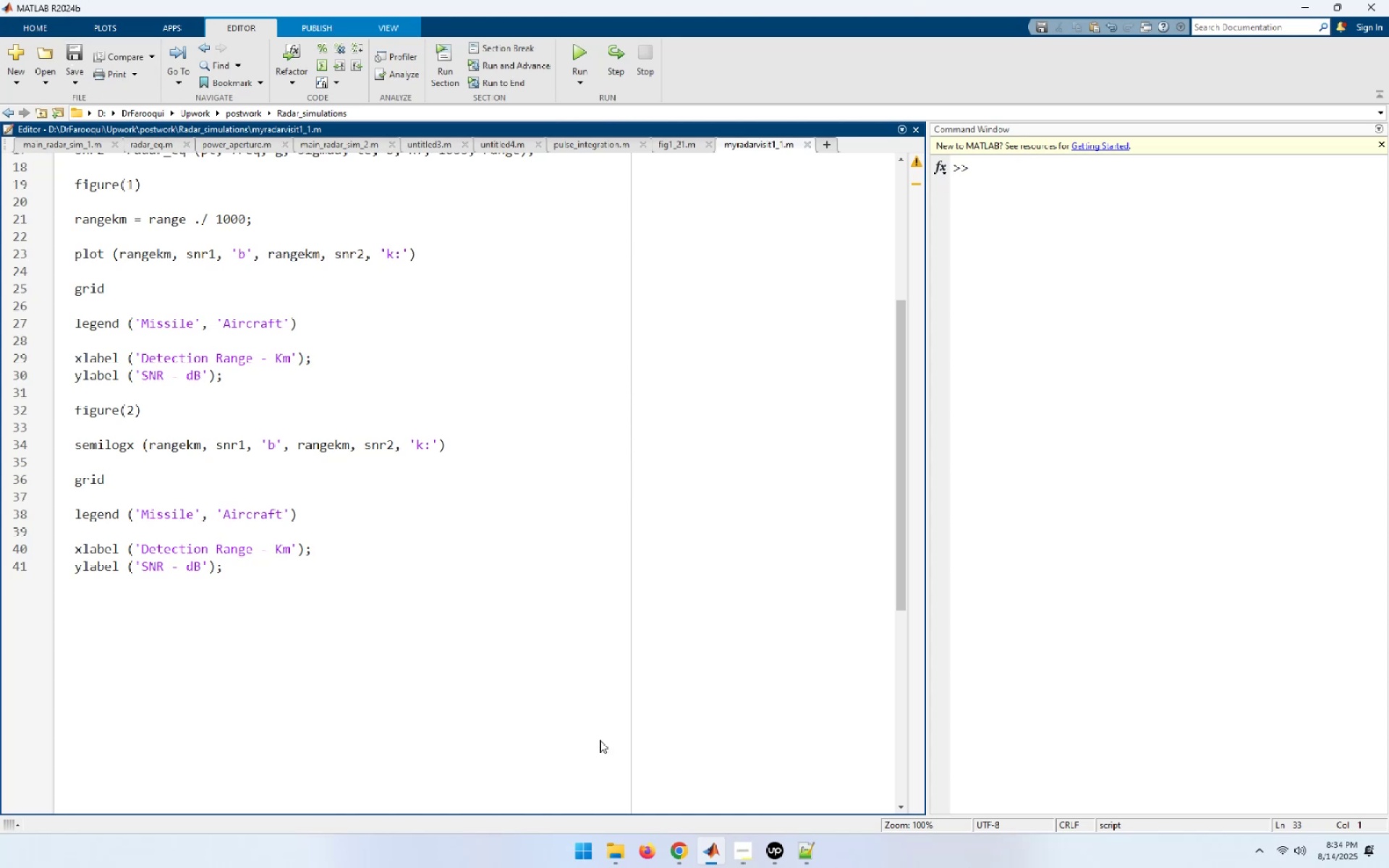 
mouse_move([650, 841])
 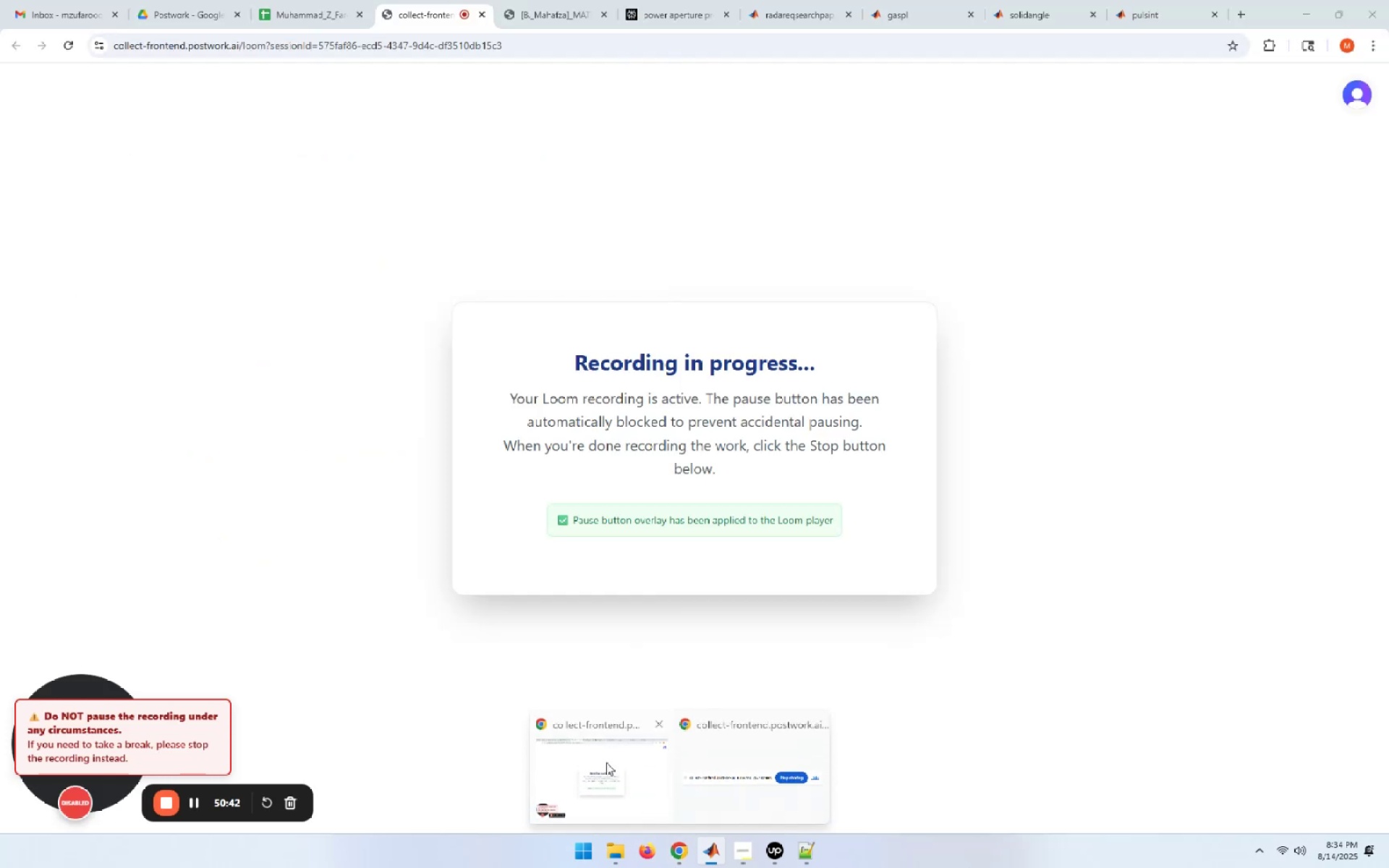 
left_click([606, 762])
 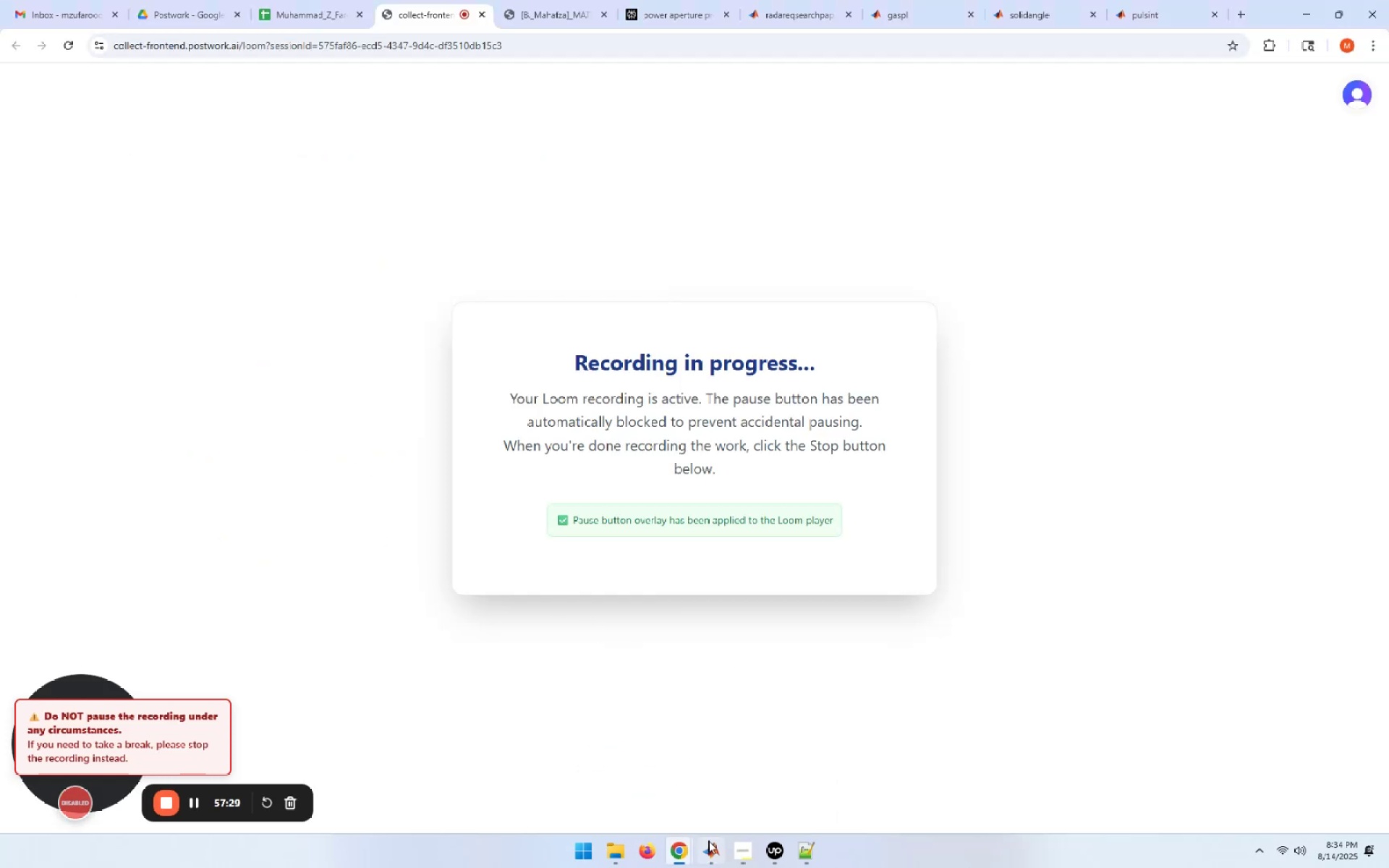 
left_click([699, 783])
 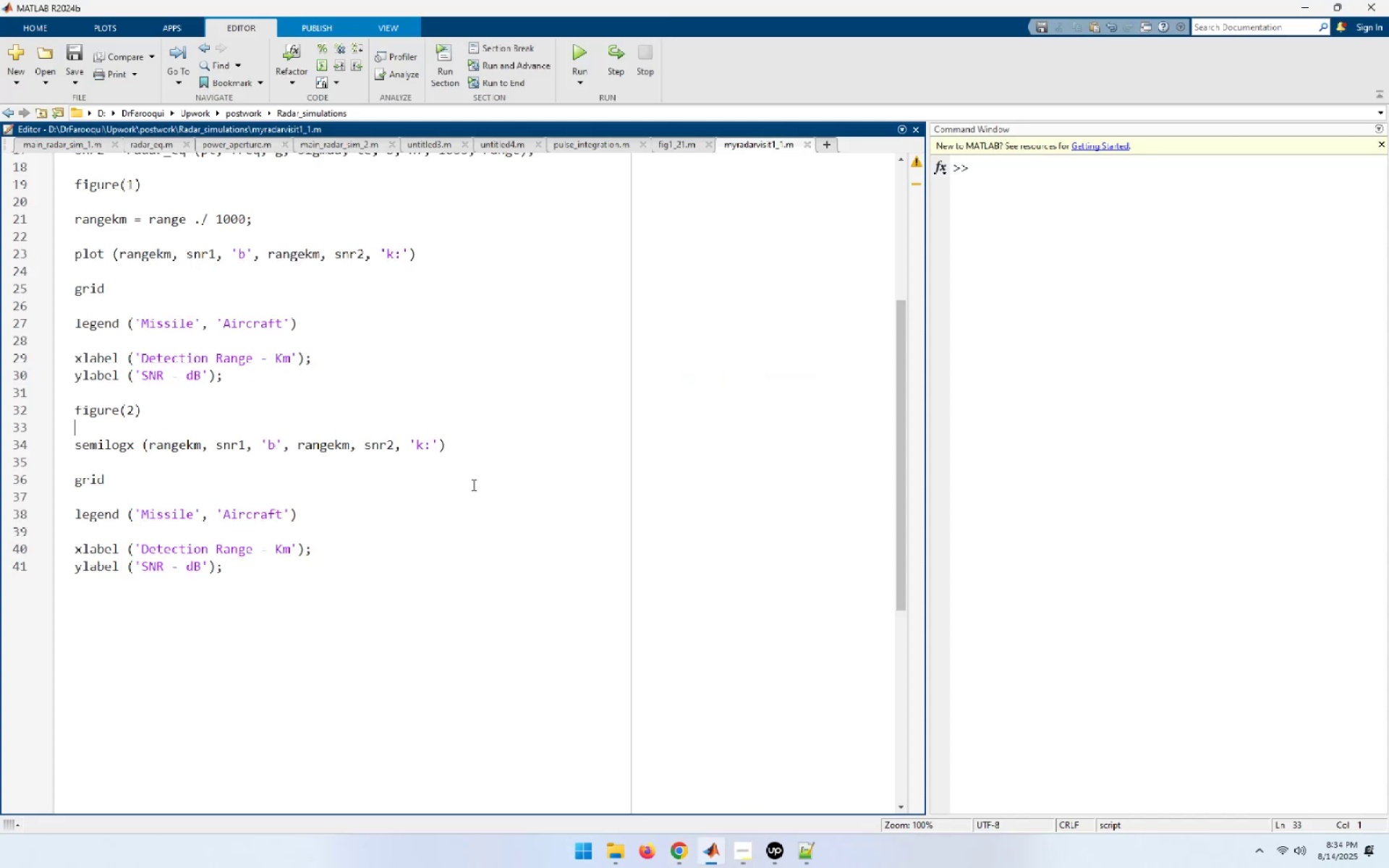 
scroll: coordinate [373, 531], scroll_direction: up, amount: 17.0
 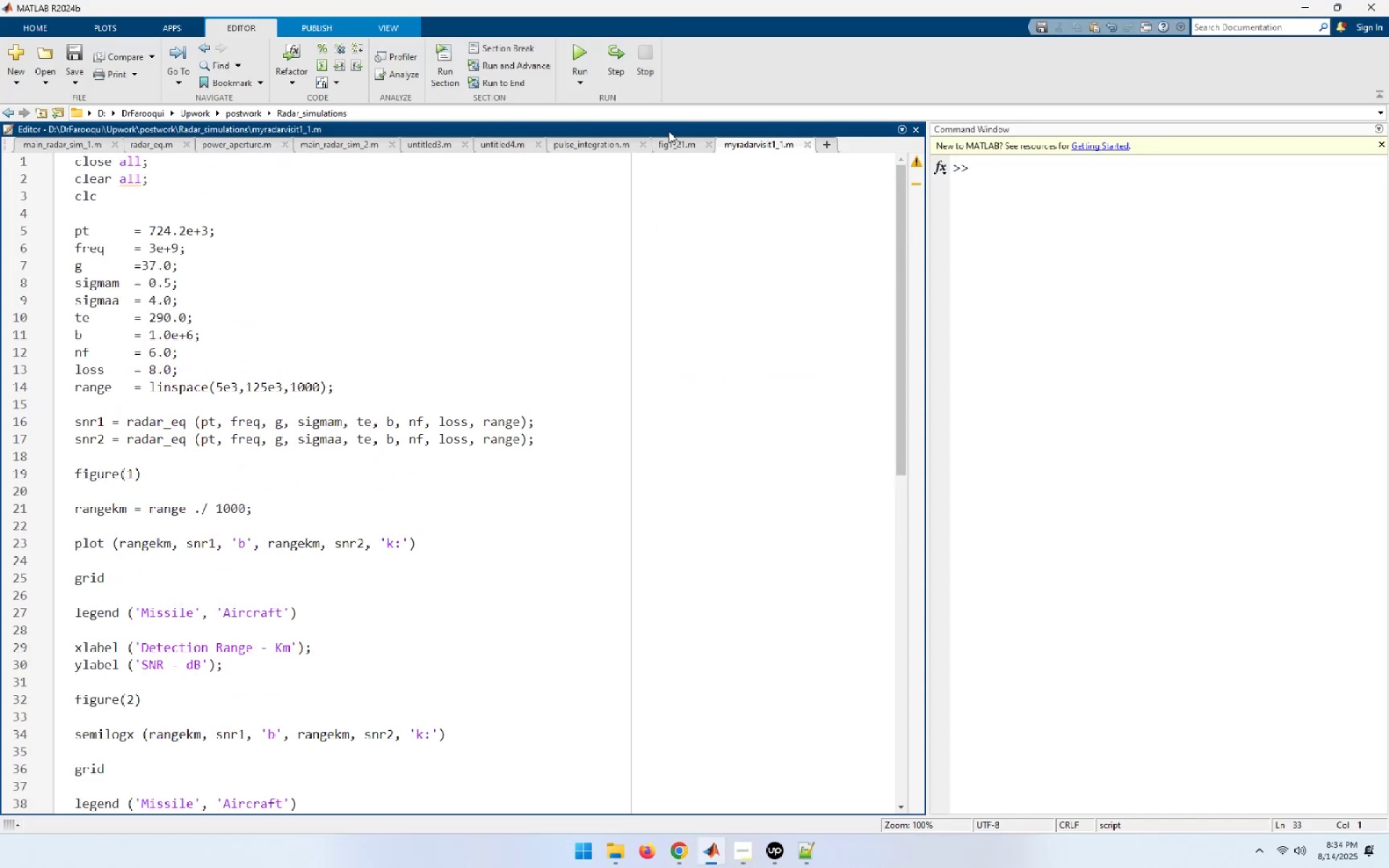 
left_click([668, 144])
 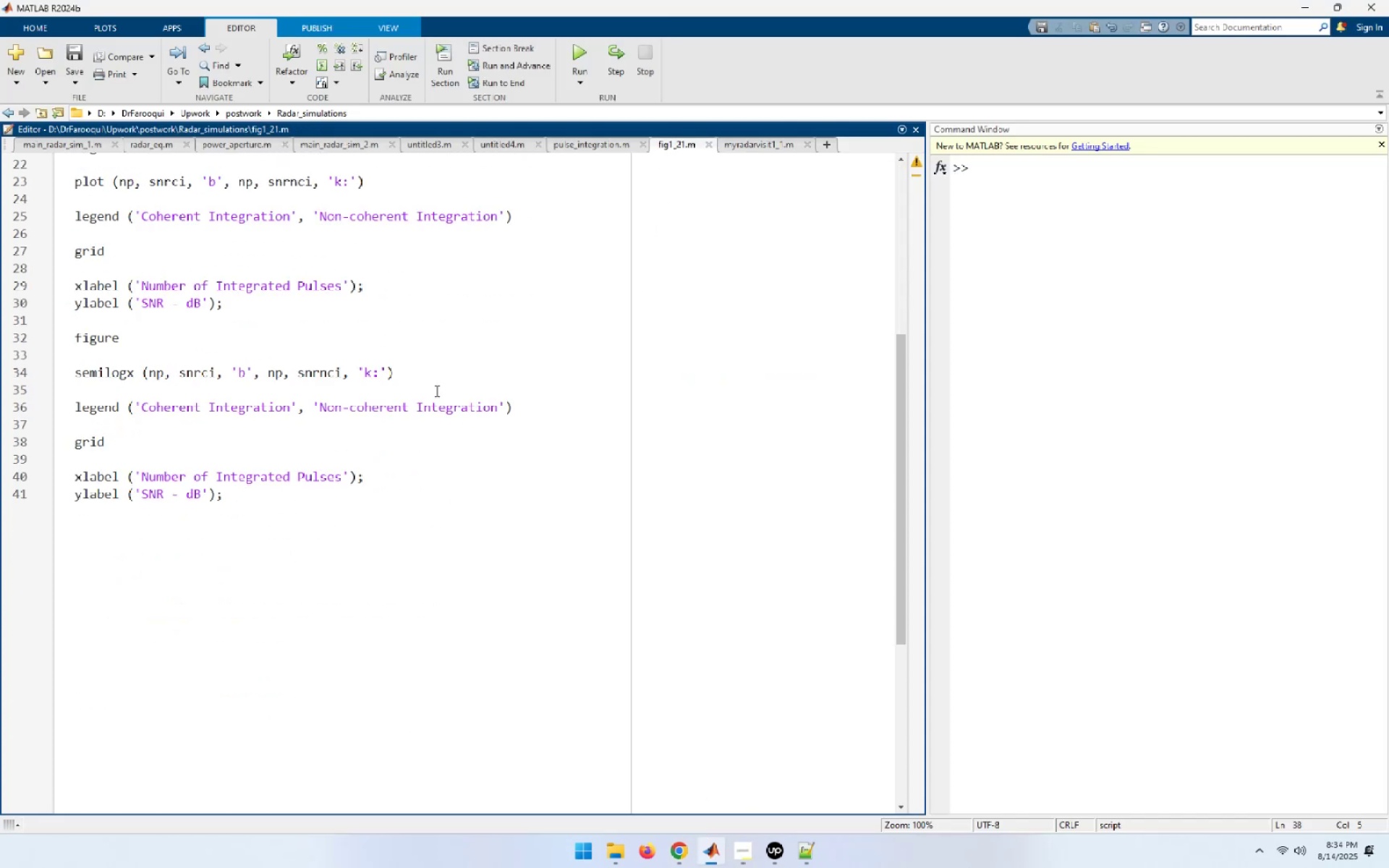 
scroll: coordinate [454, 470], scroll_direction: up, amount: 16.0
 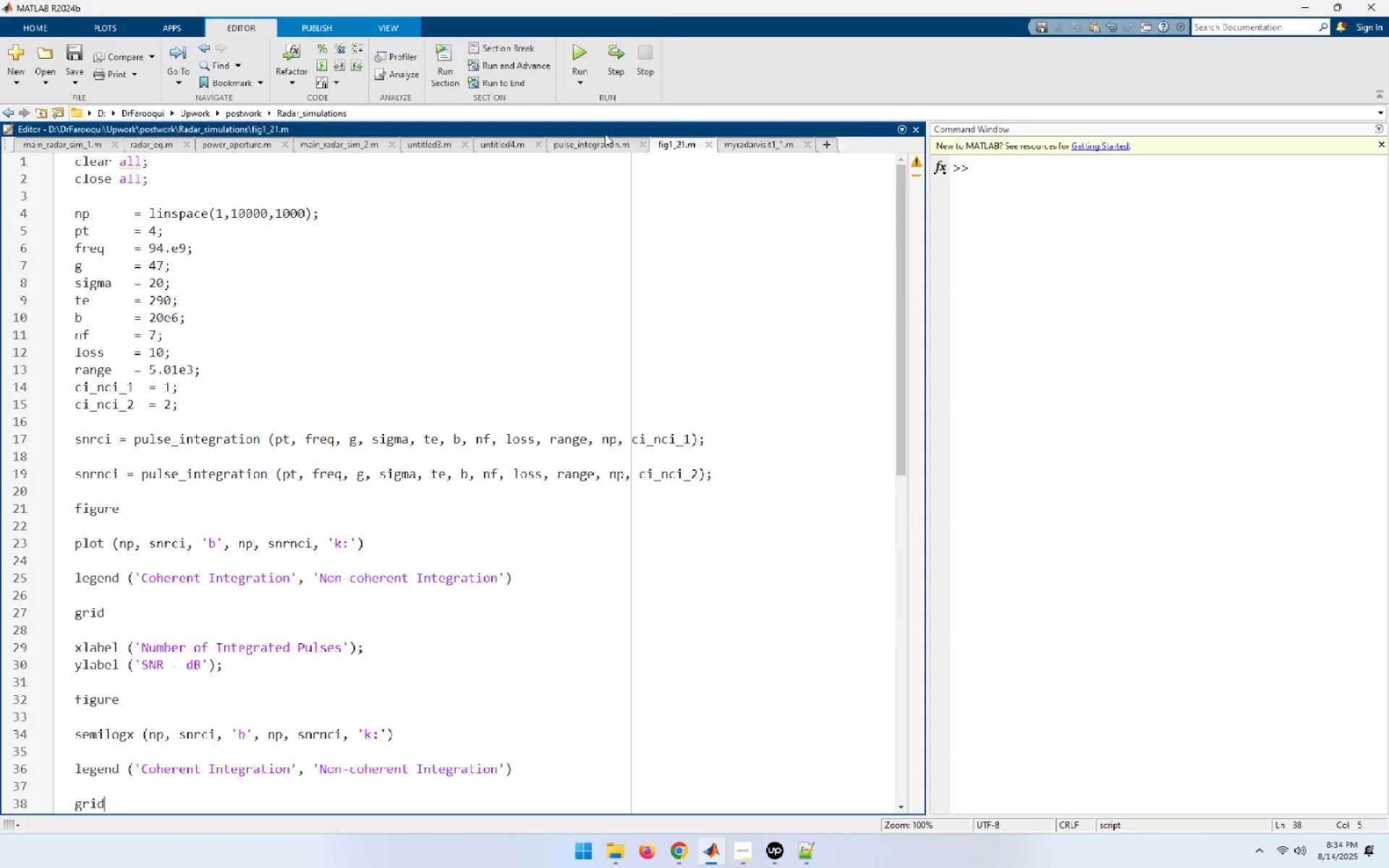 
left_click([597, 141])
 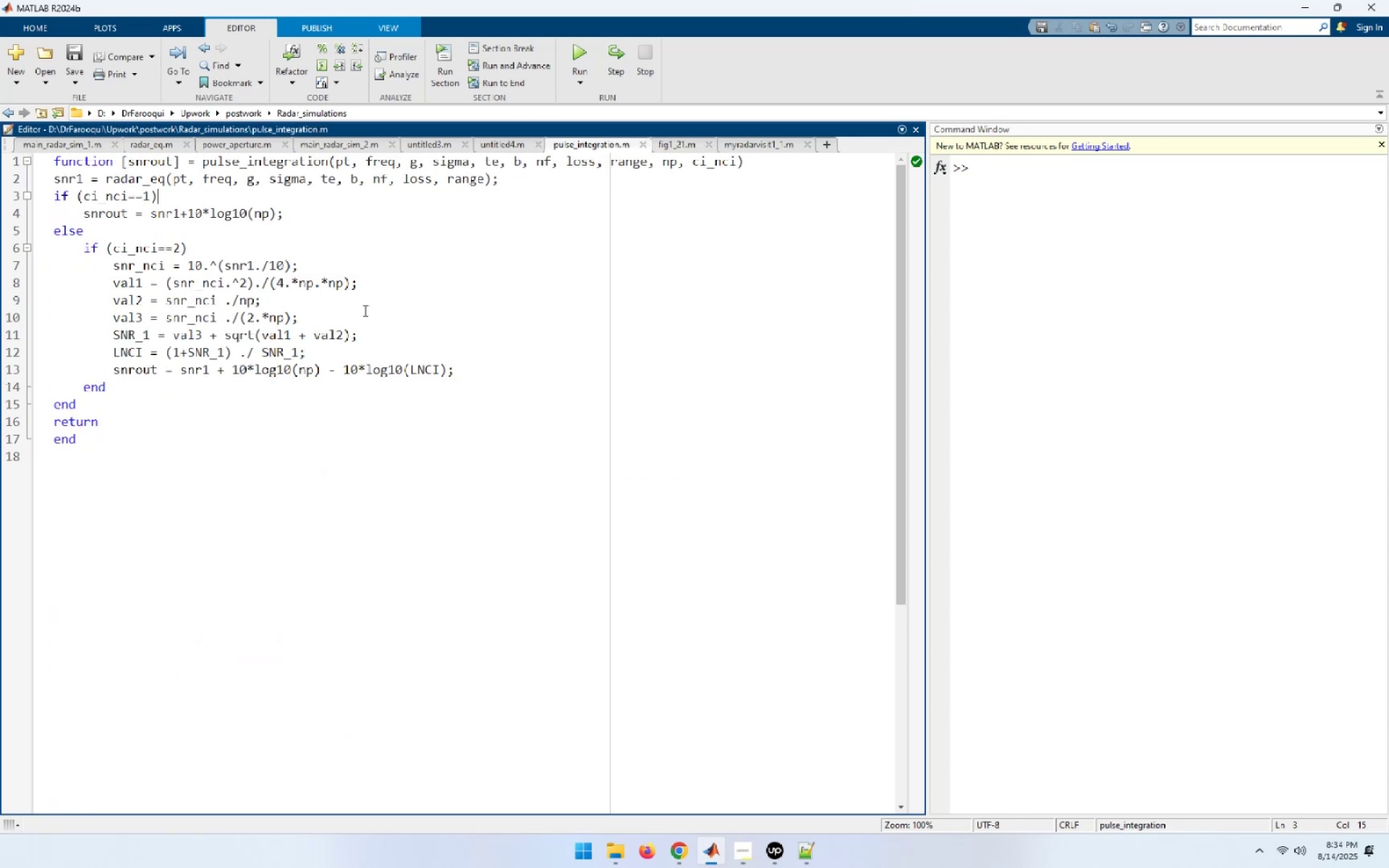 
scroll: coordinate [130, 198], scroll_direction: up, amount: 4.0
 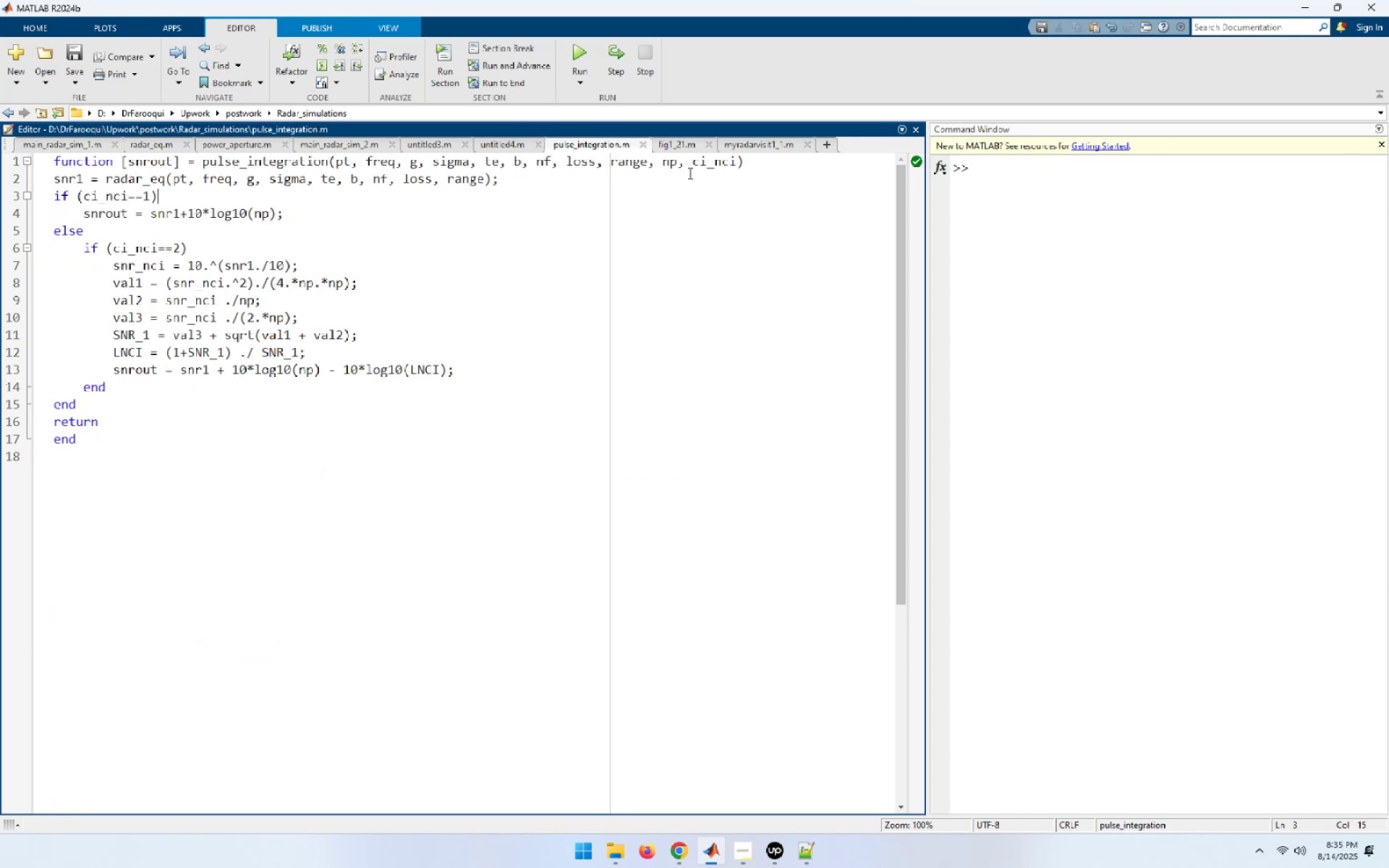 
left_click([760, 161])
 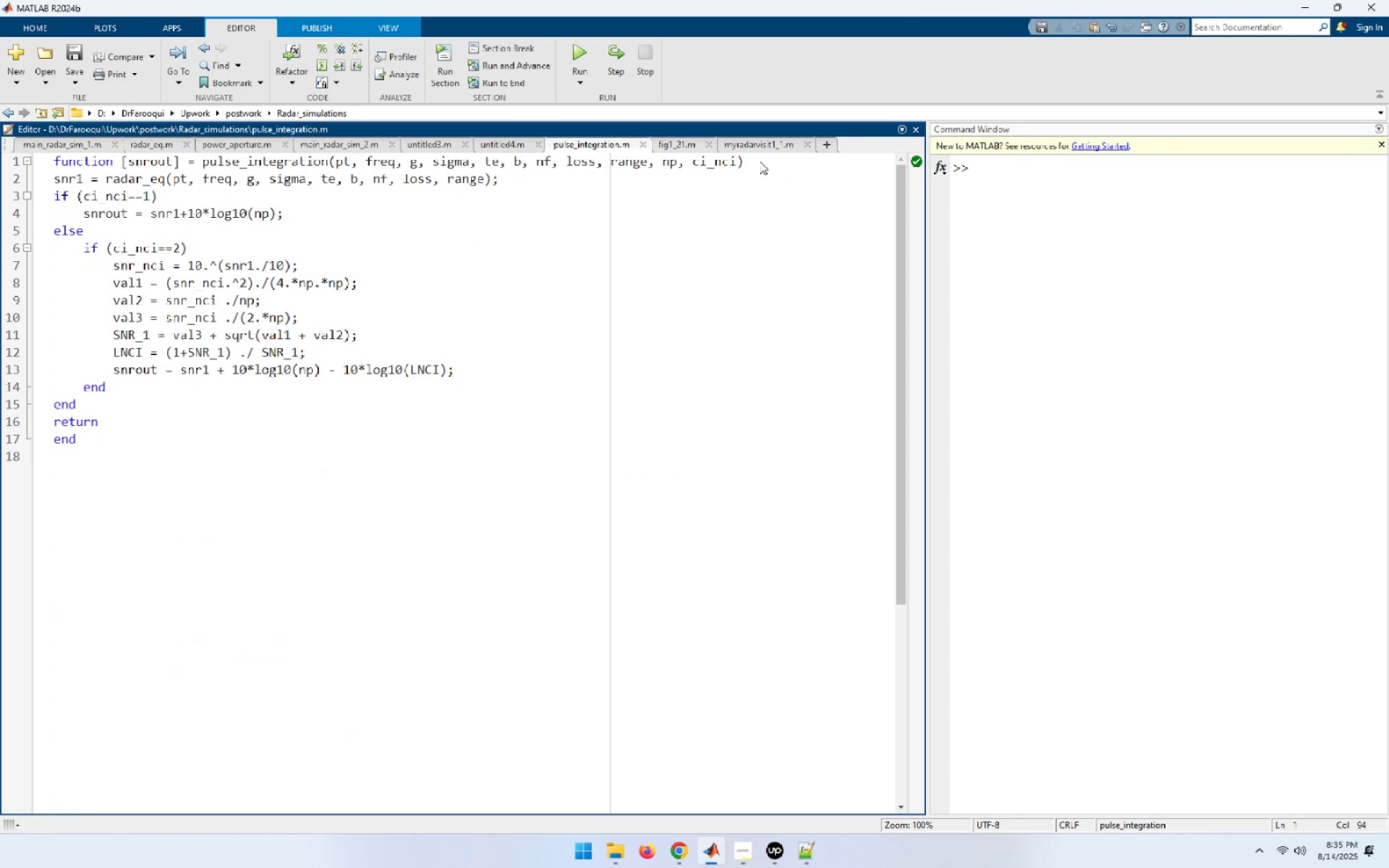 
key(NumpadEnter)
 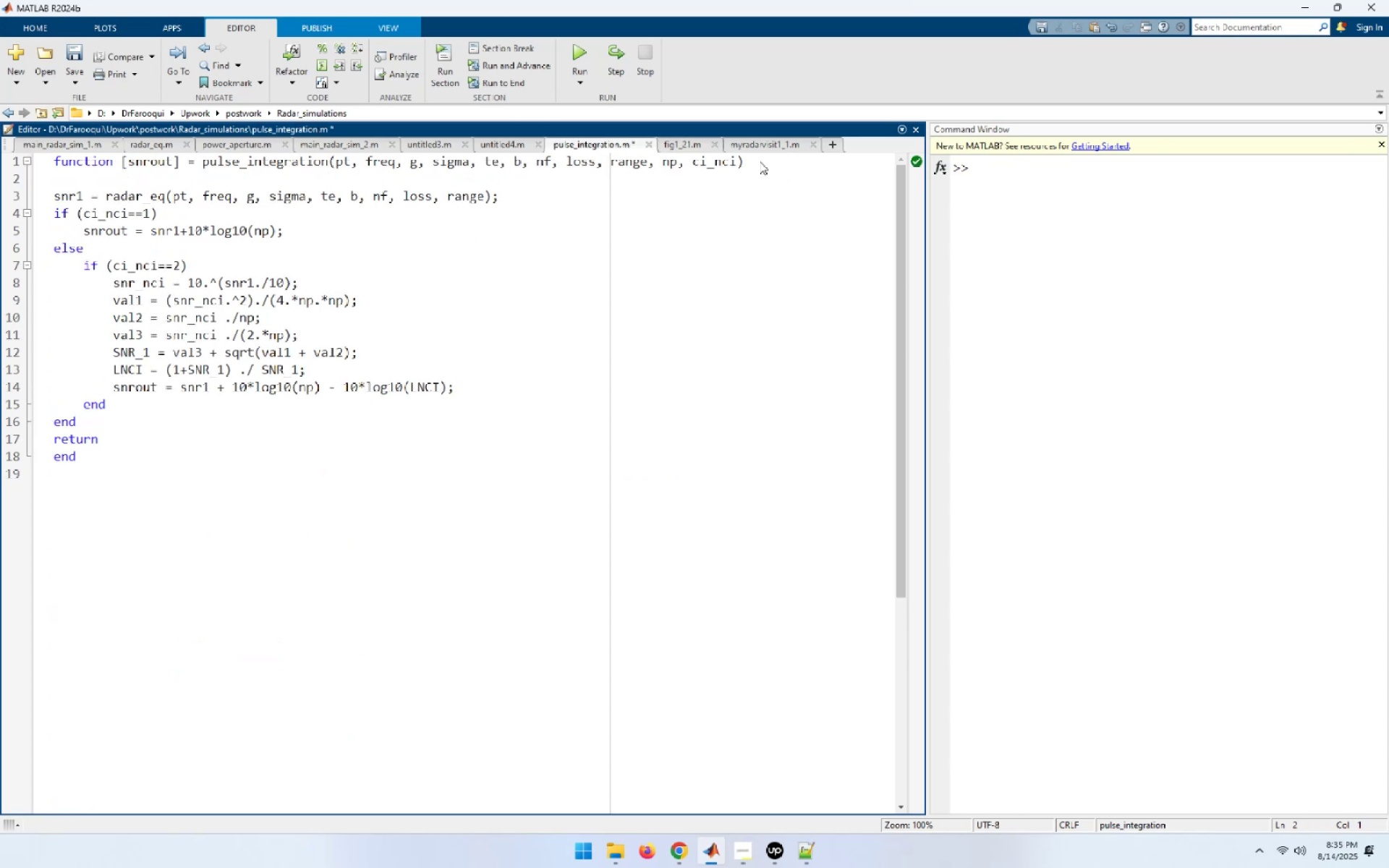 
key(ArrowDown)
 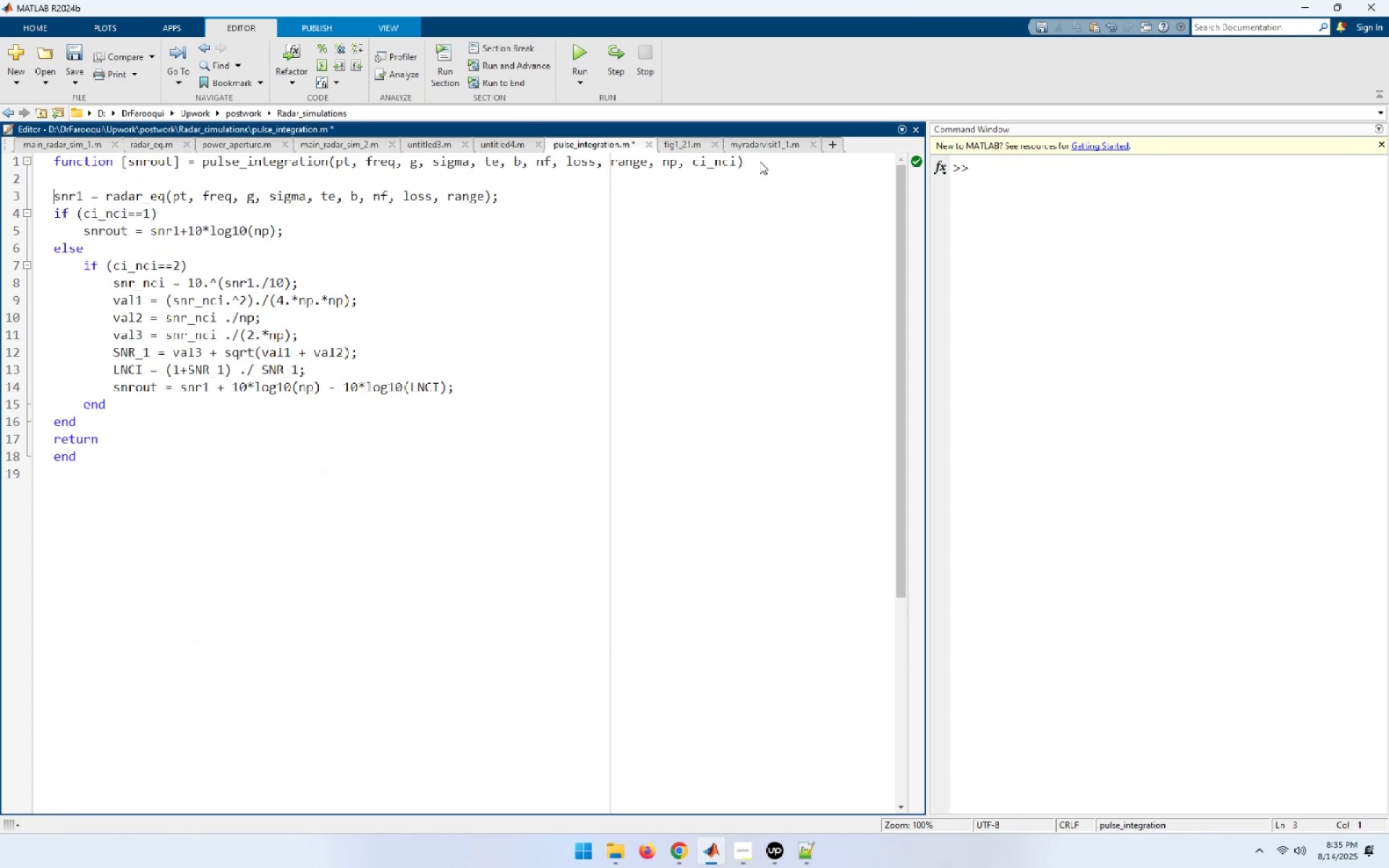 
key(End)
 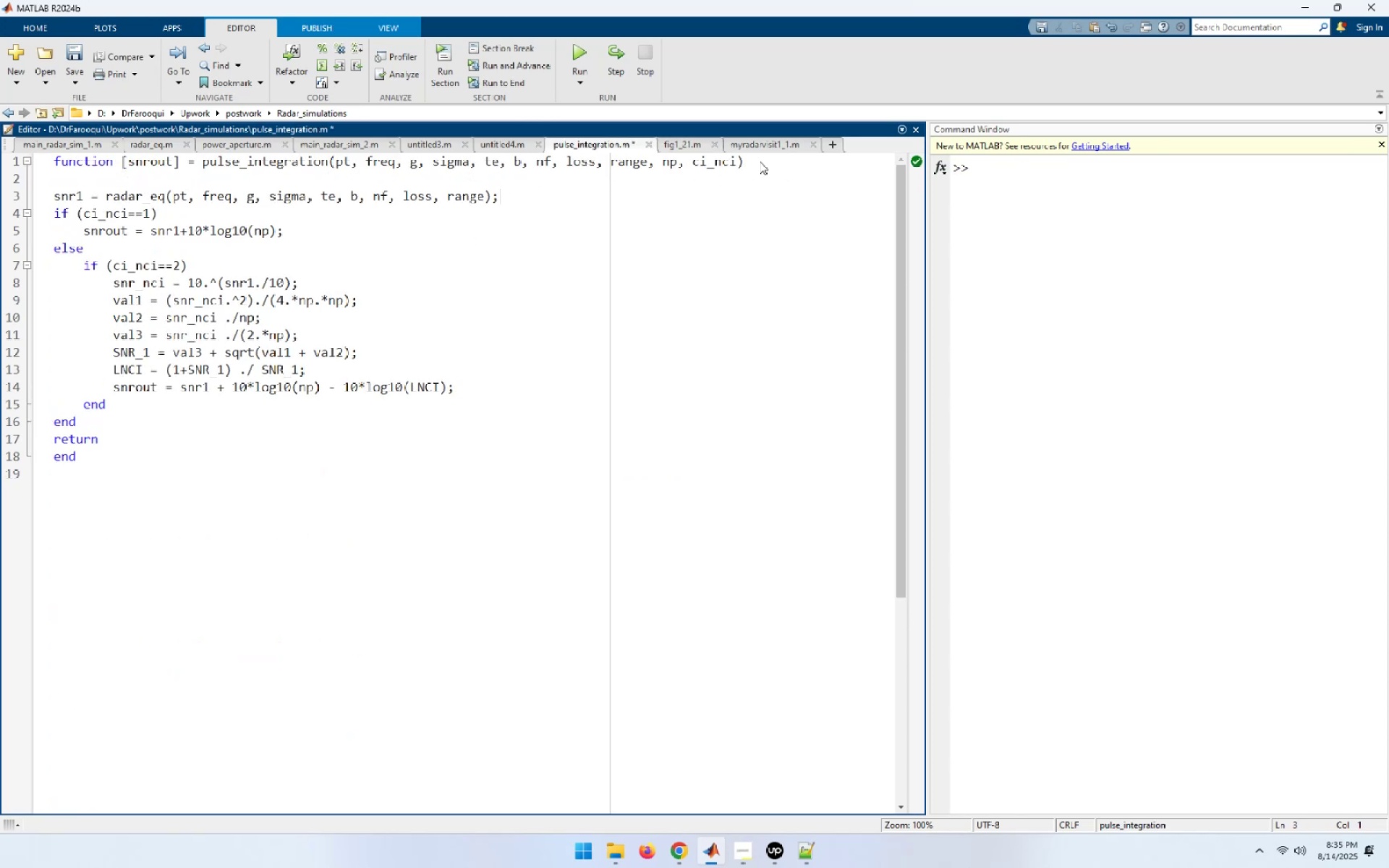 
key(Enter)
 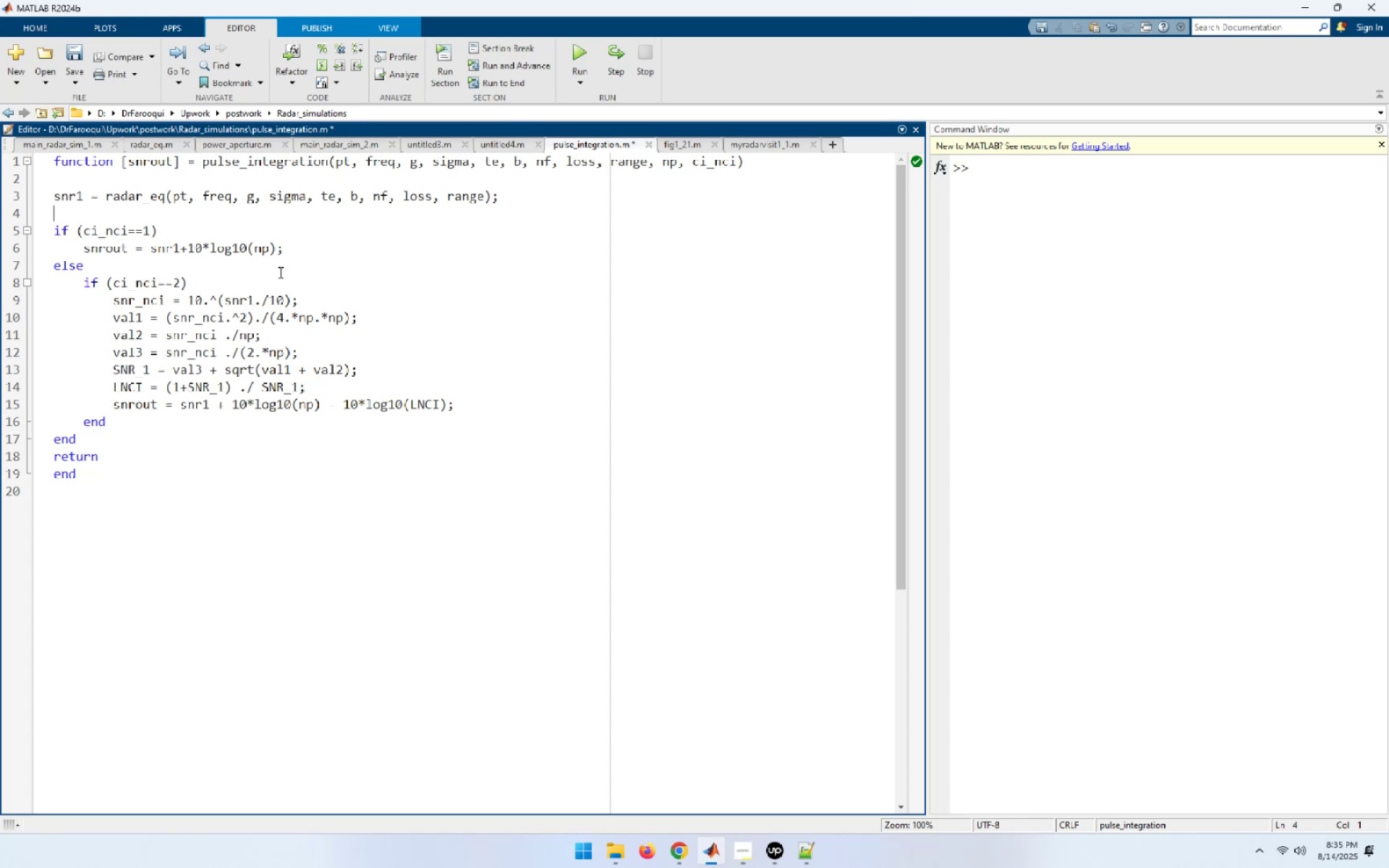 
wait(5.78)
 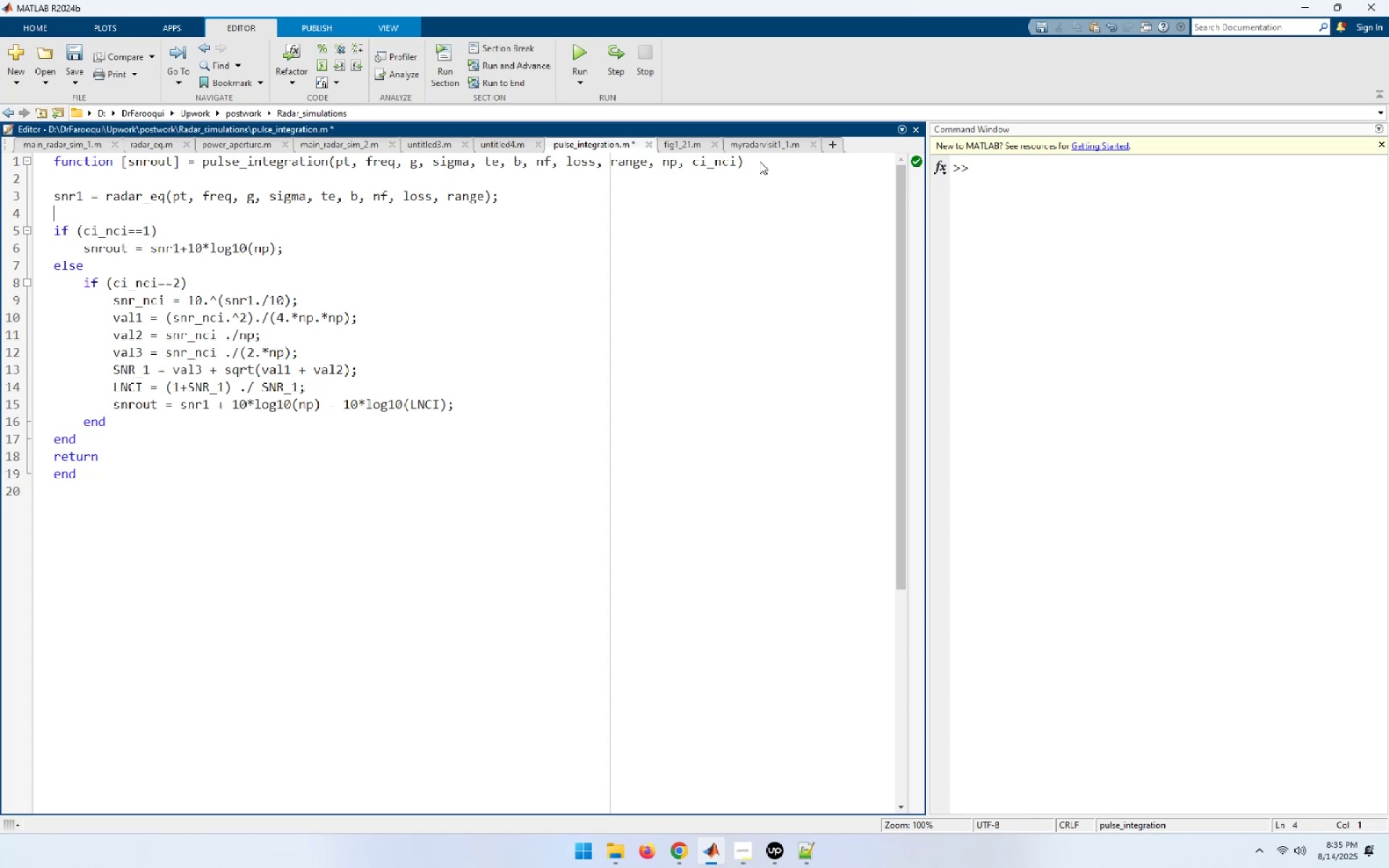 
left_click([756, 147])
 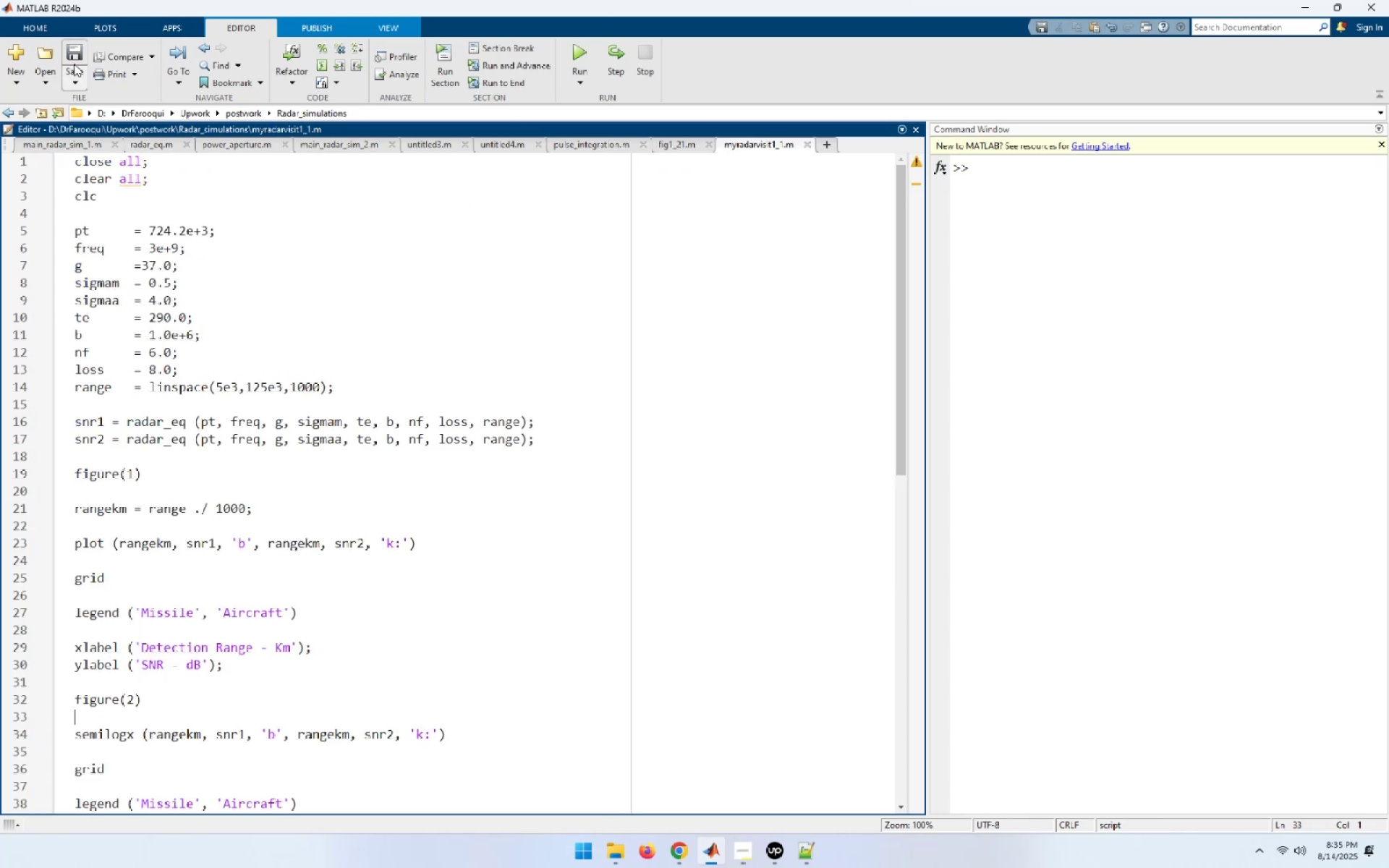 
left_click([79, 49])
 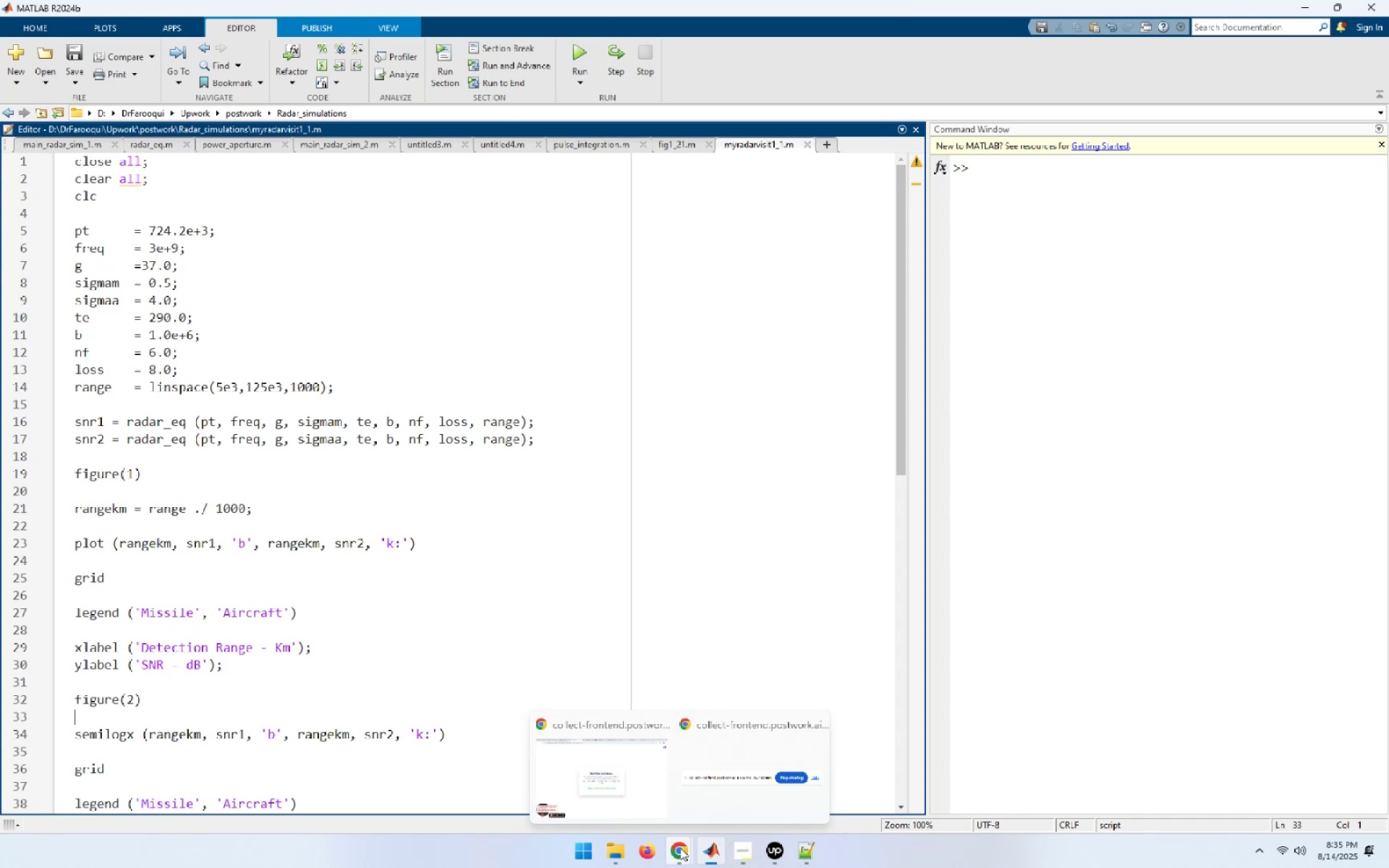 
left_click([618, 769])
 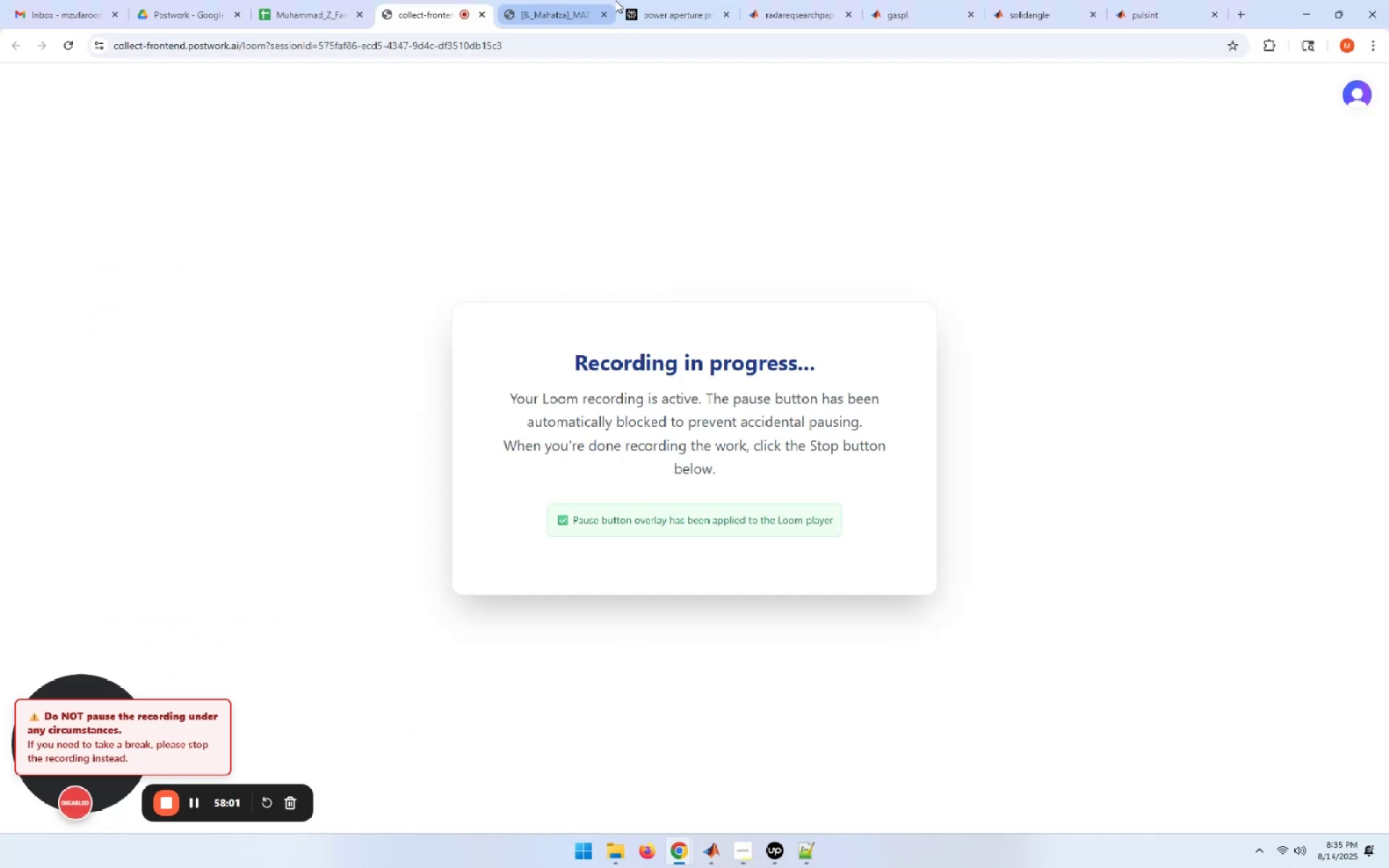 
left_click([666, 9])
 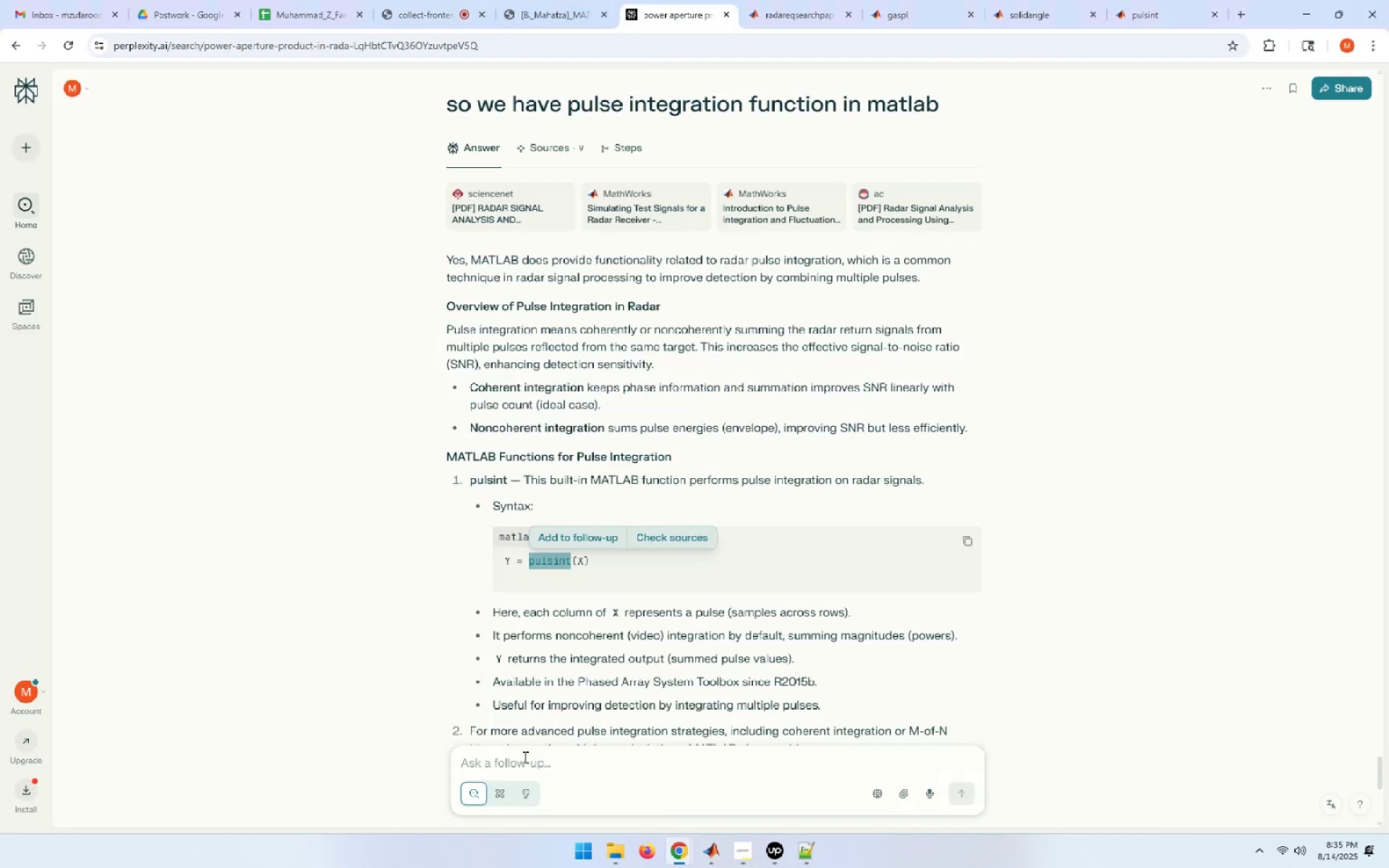 
left_click([508, 764])
 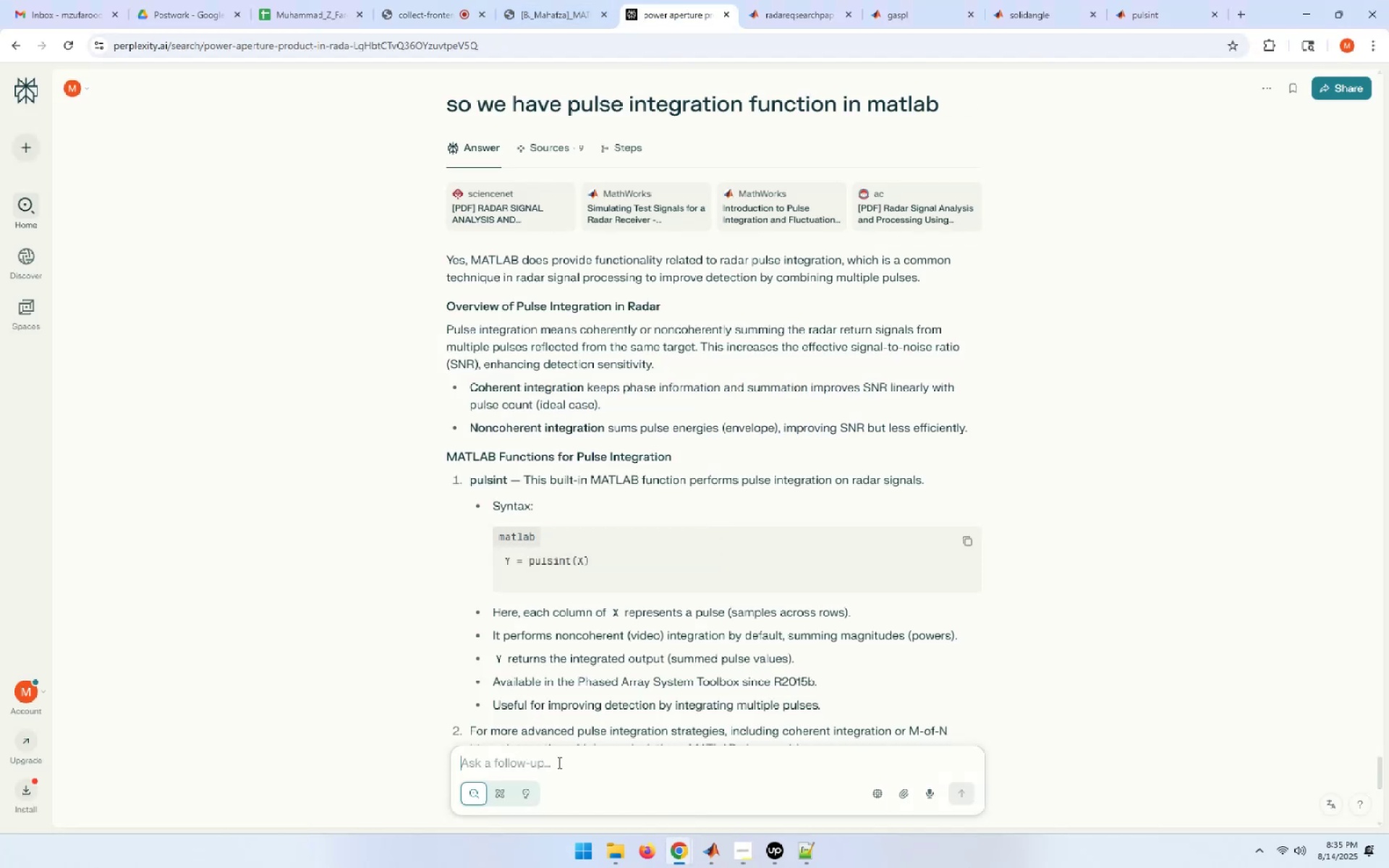 
type(what is )
key(Backspace)
key(Backspace)
key(Backspace)
key(Backspace)
key(Backspace)
key(Backspace)
key(Backspace)
key(Backspace)
type(explain the log scale and liner e)
key(Backspace)
type(scale difference )
 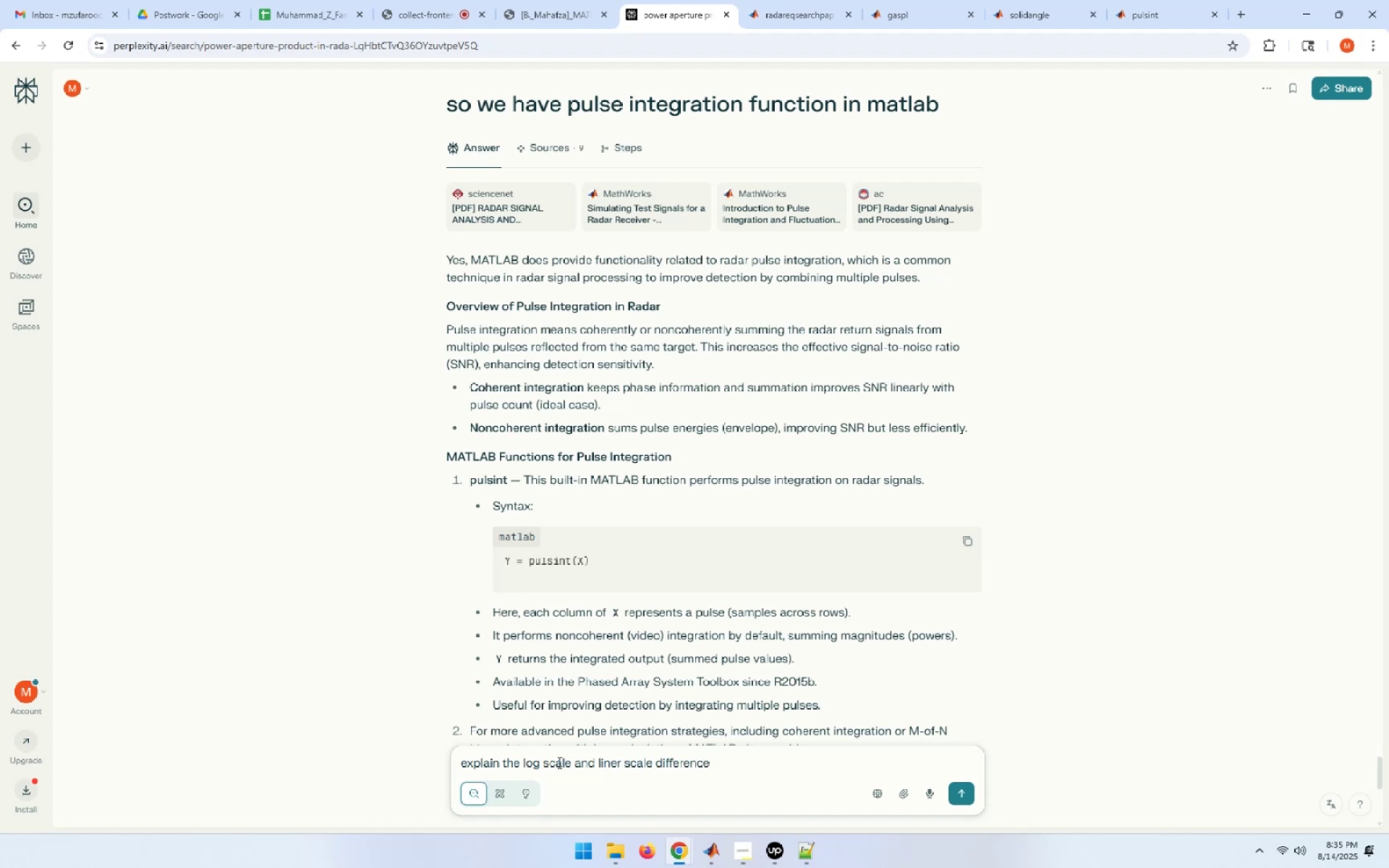 
key(Enter)
 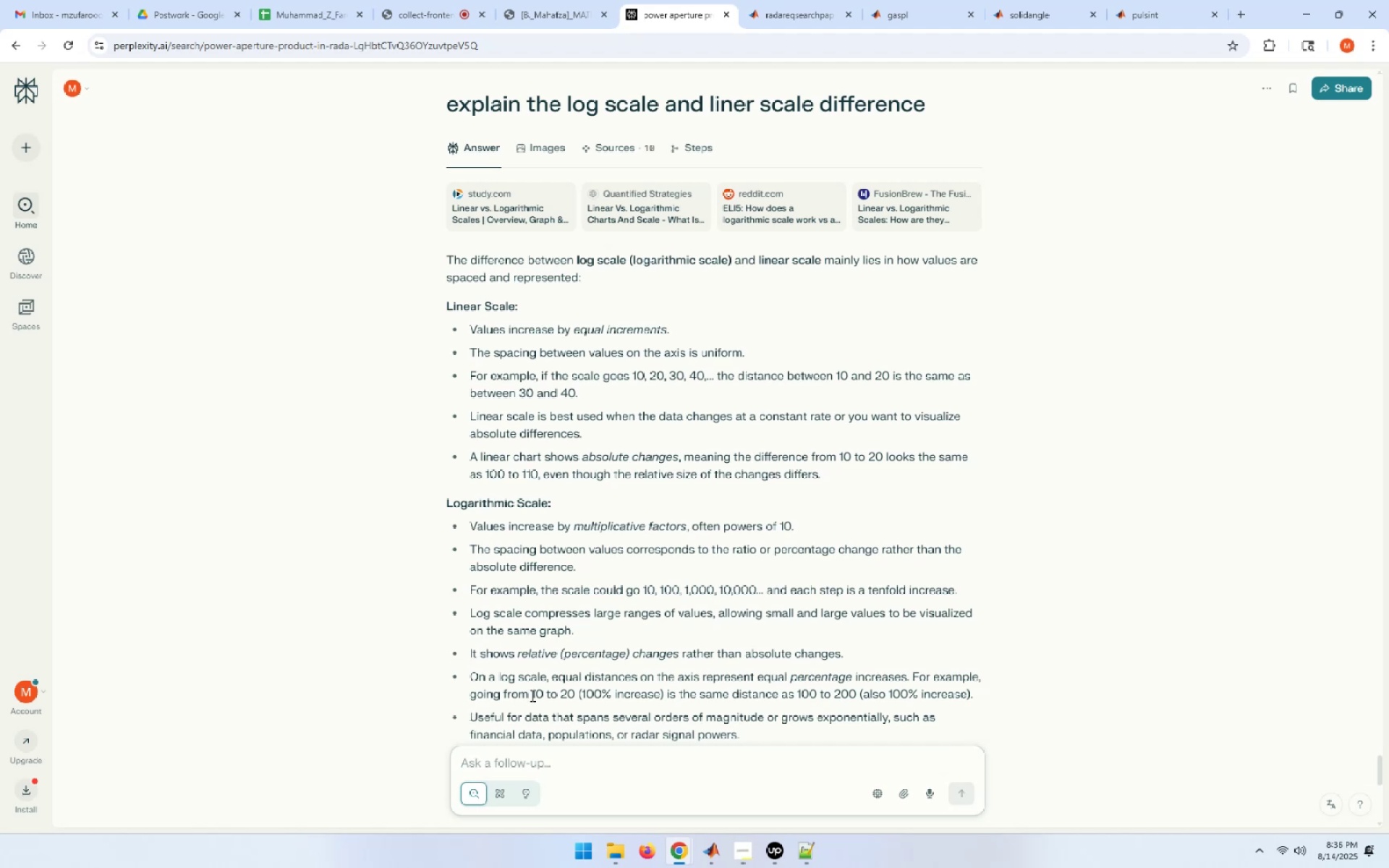 
wait(73.3)
 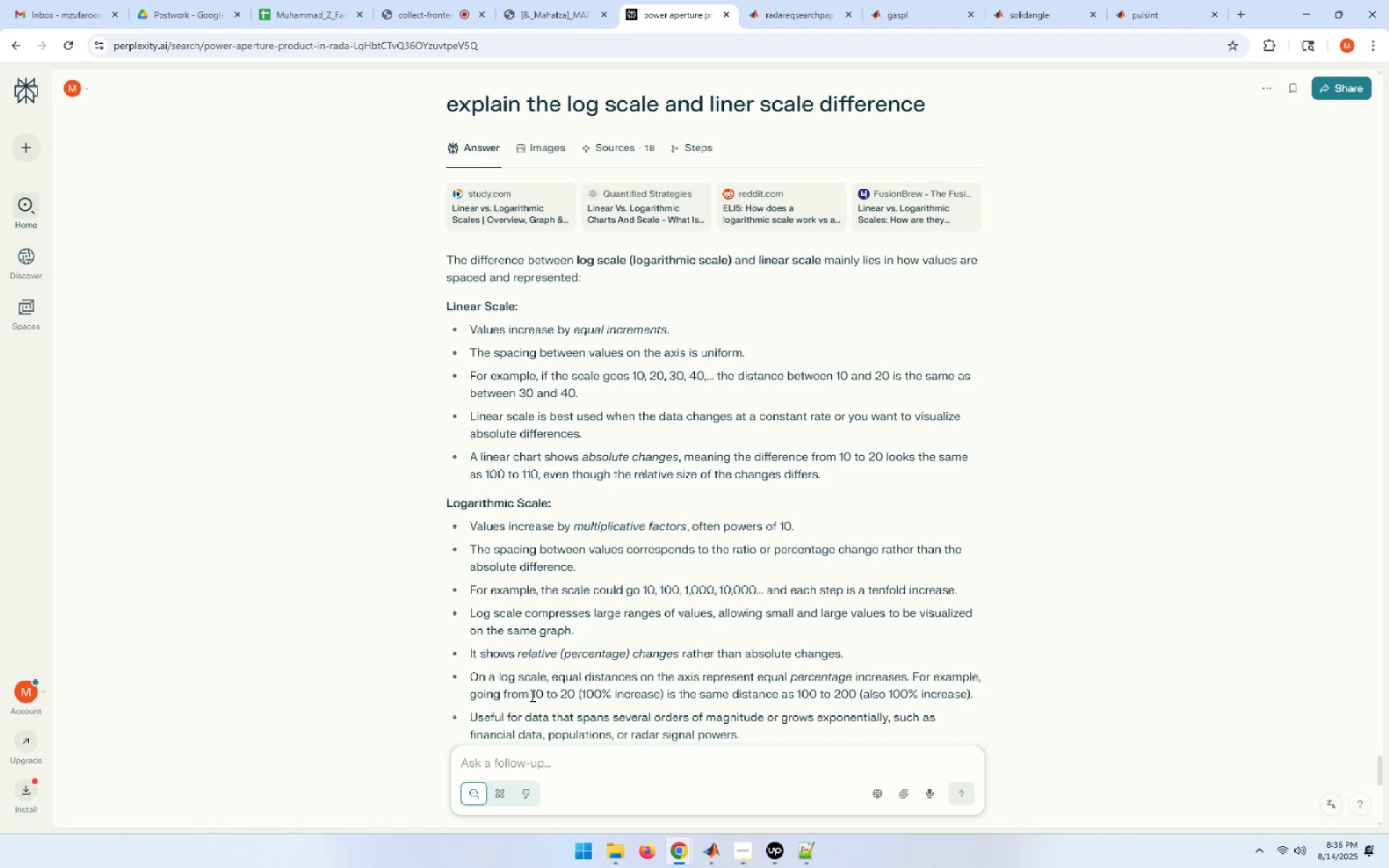 
type(the best practice of using liner)
key(Backspace)
type(ar scal in)
key(Backspace)
key(Backspace)
key(Backspace)
type(e in radar)
 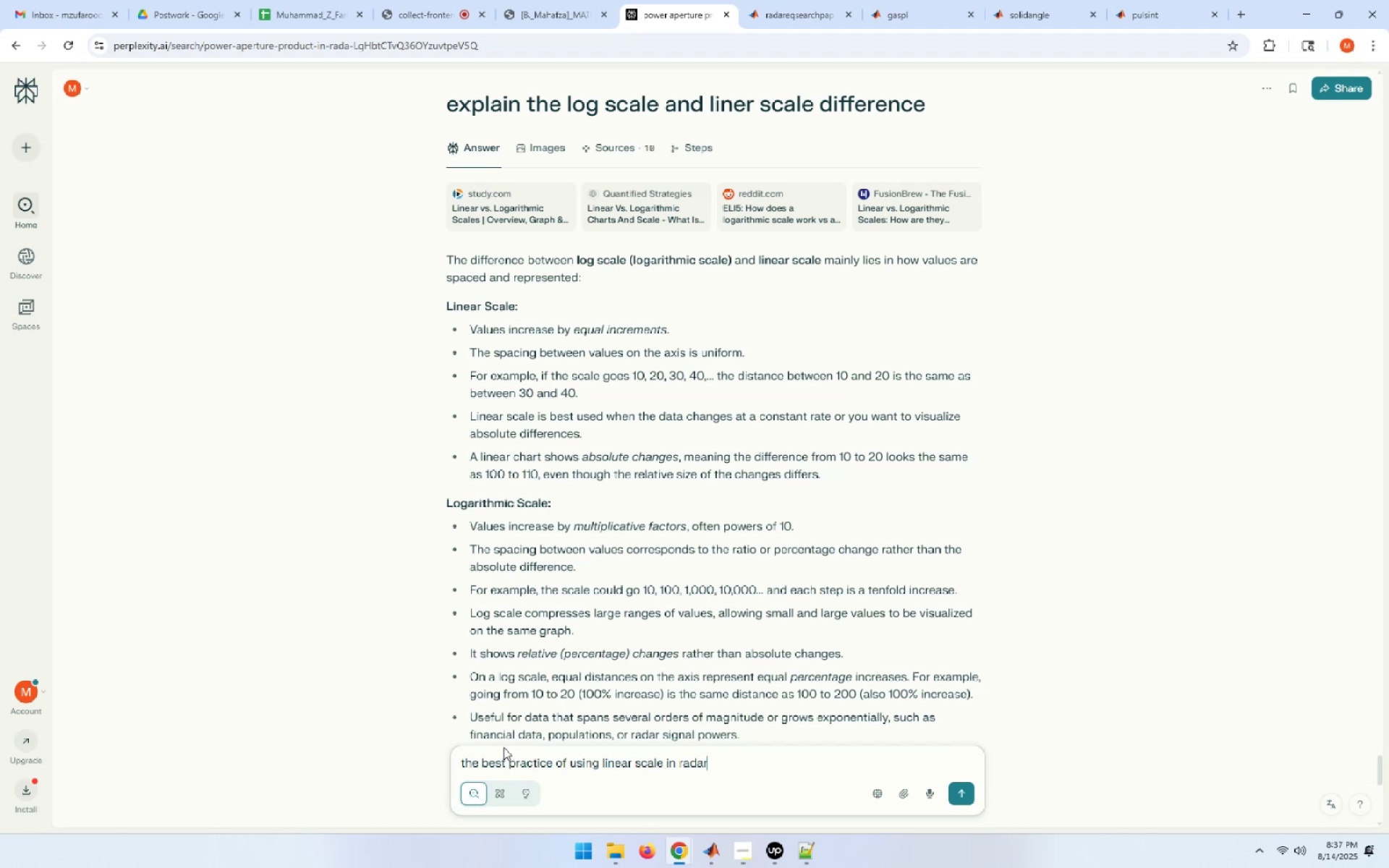 
key(Enter)
 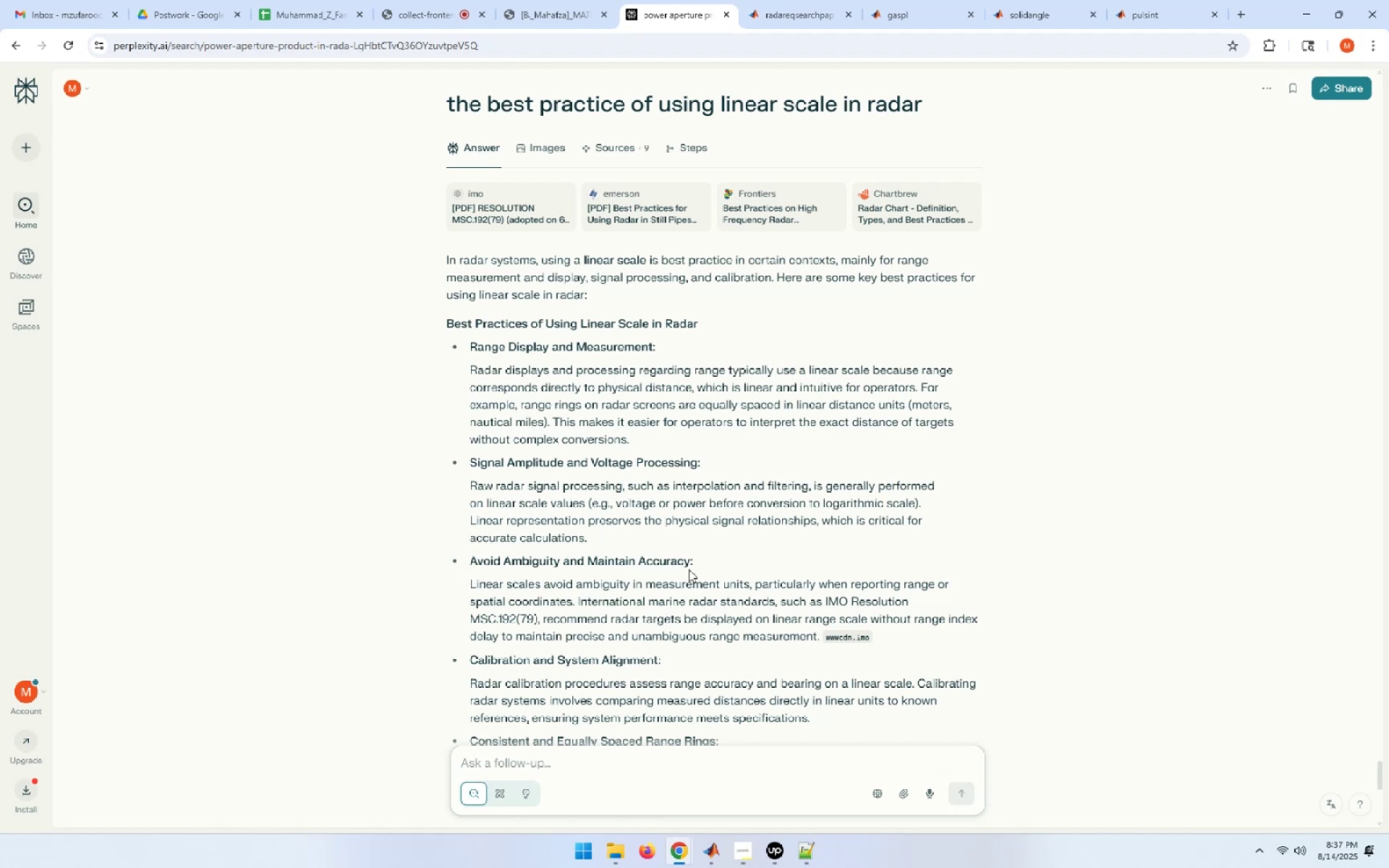 